 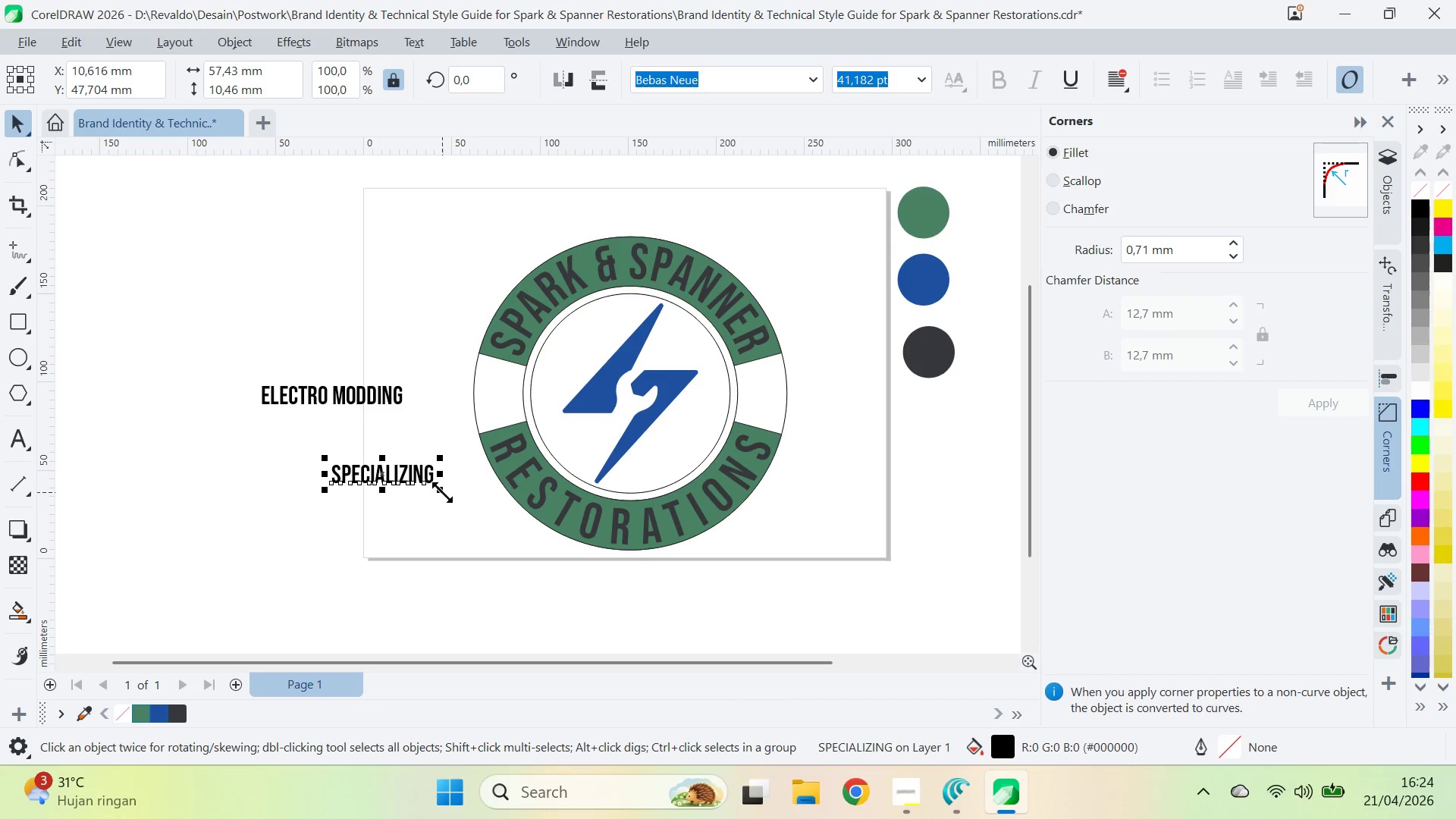 
hold_key(key=ShiftLeft, duration=0.44)
left_click([391, 403])
 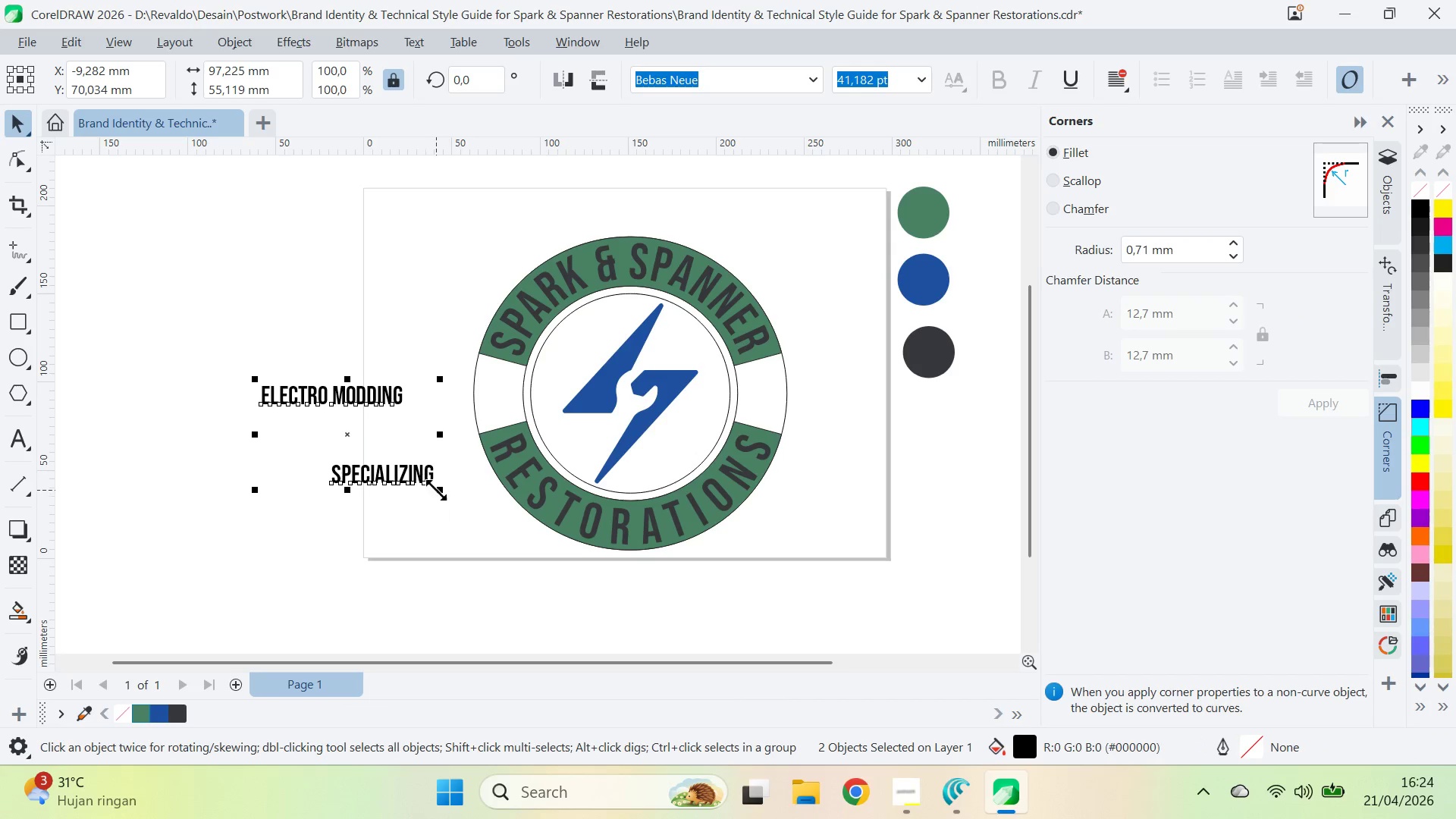 
left_click_drag(start_coordinate=[436, 490], to_coordinate=[410, 488])
 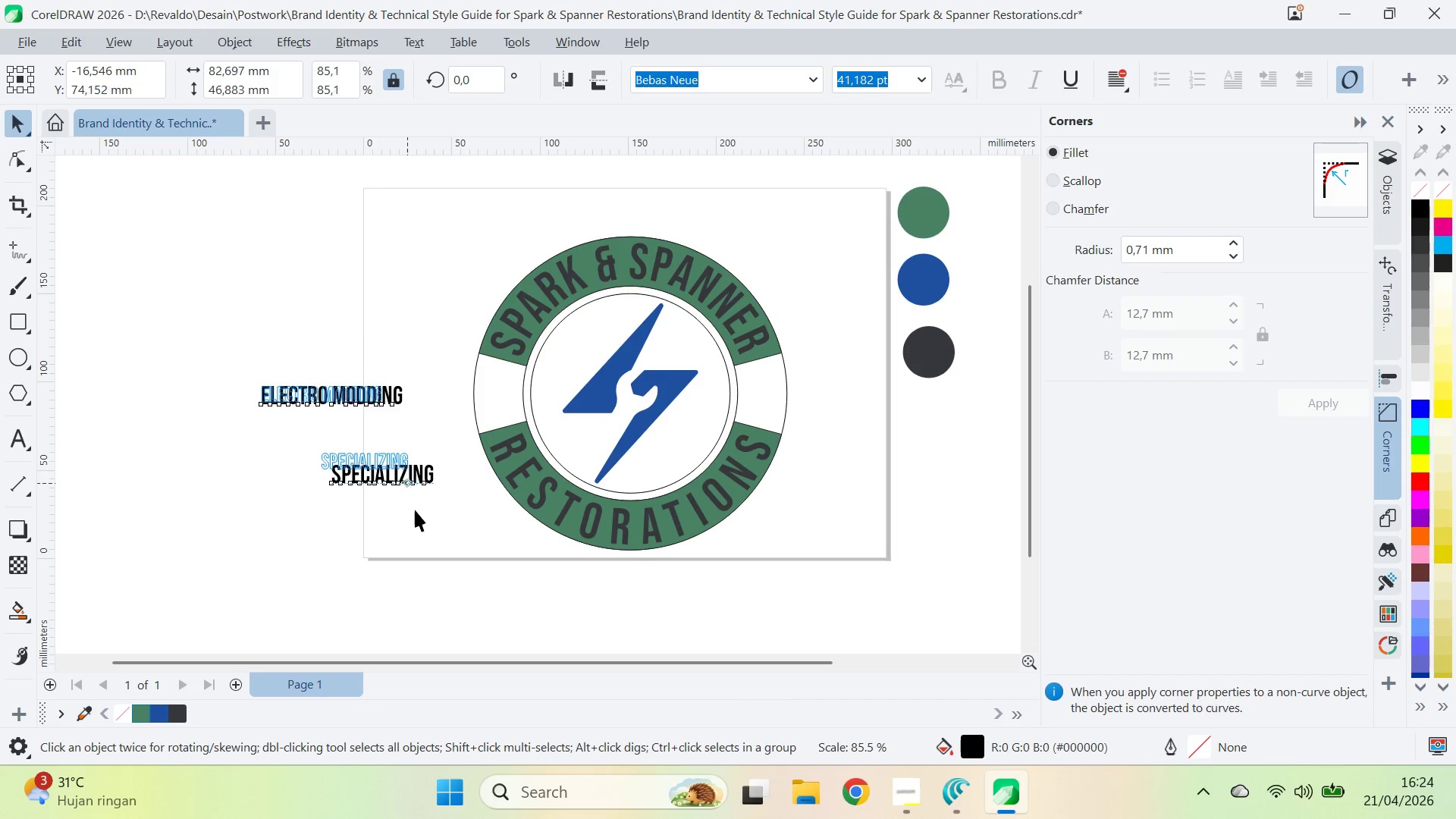 
left_click_drag(start_coordinate=[416, 516], to_coordinate=[406, 504])
 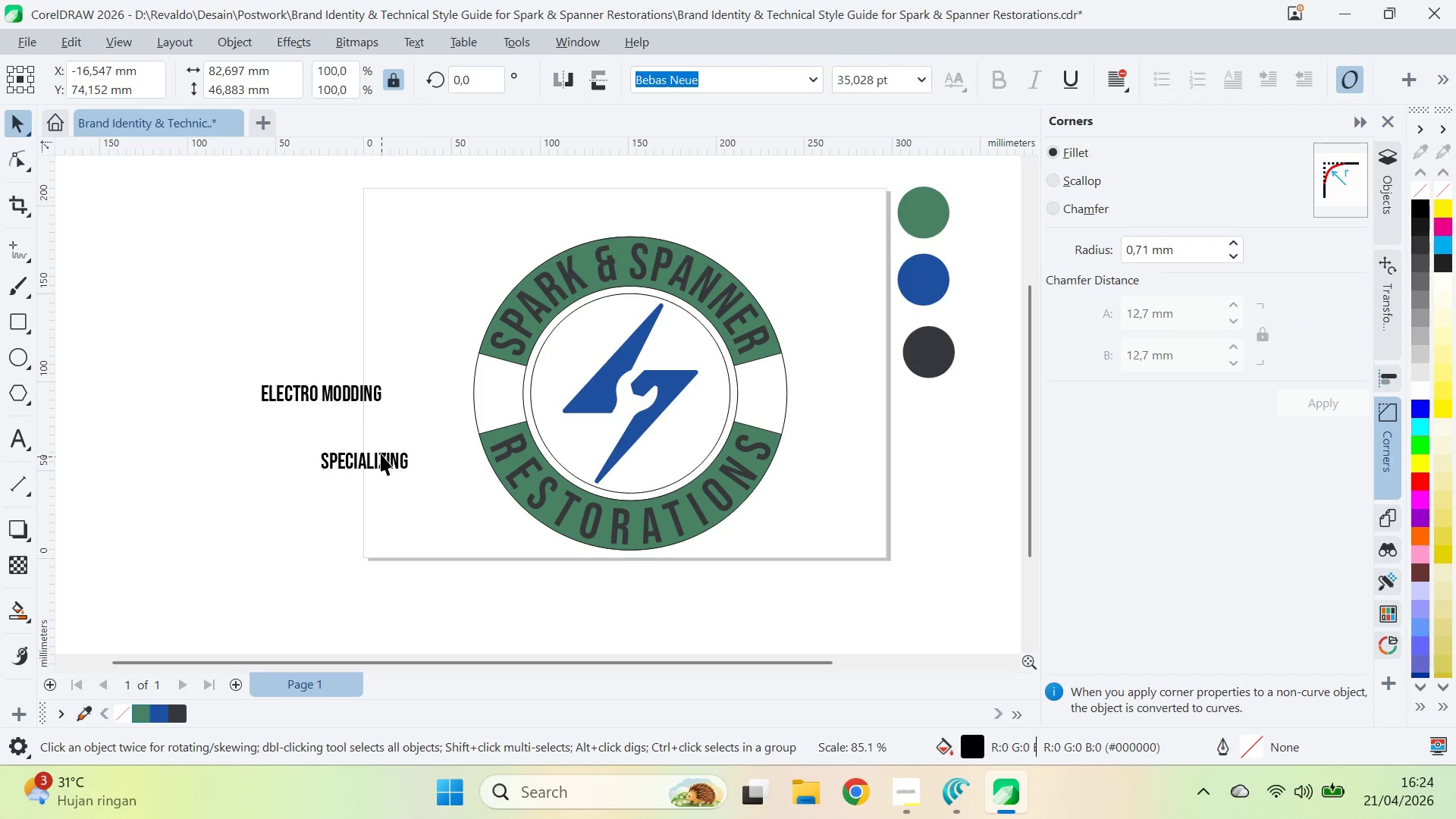 
double_click([379, 451])
 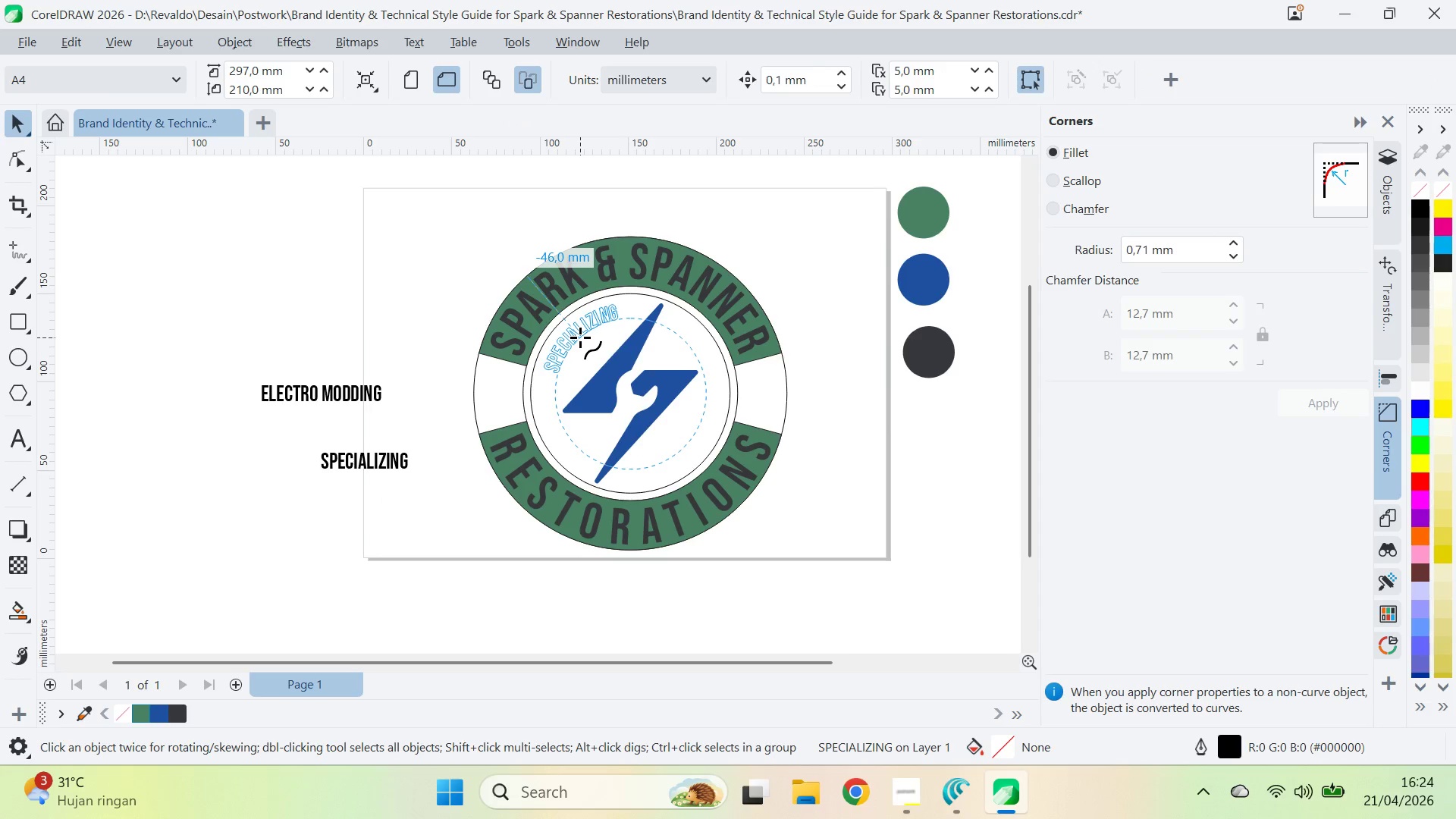 
wait(10.36)
 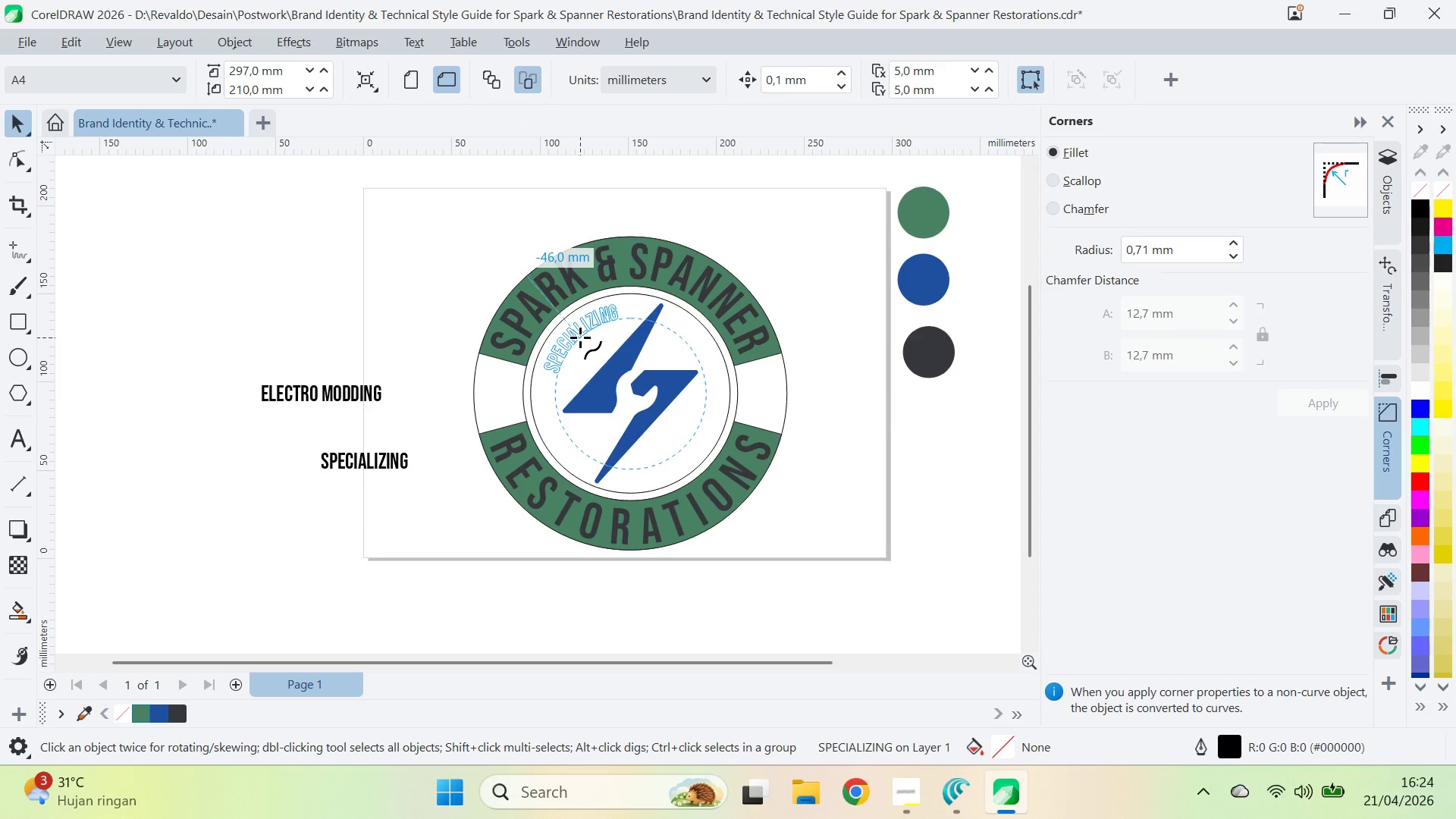 
left_click([579, 338])
 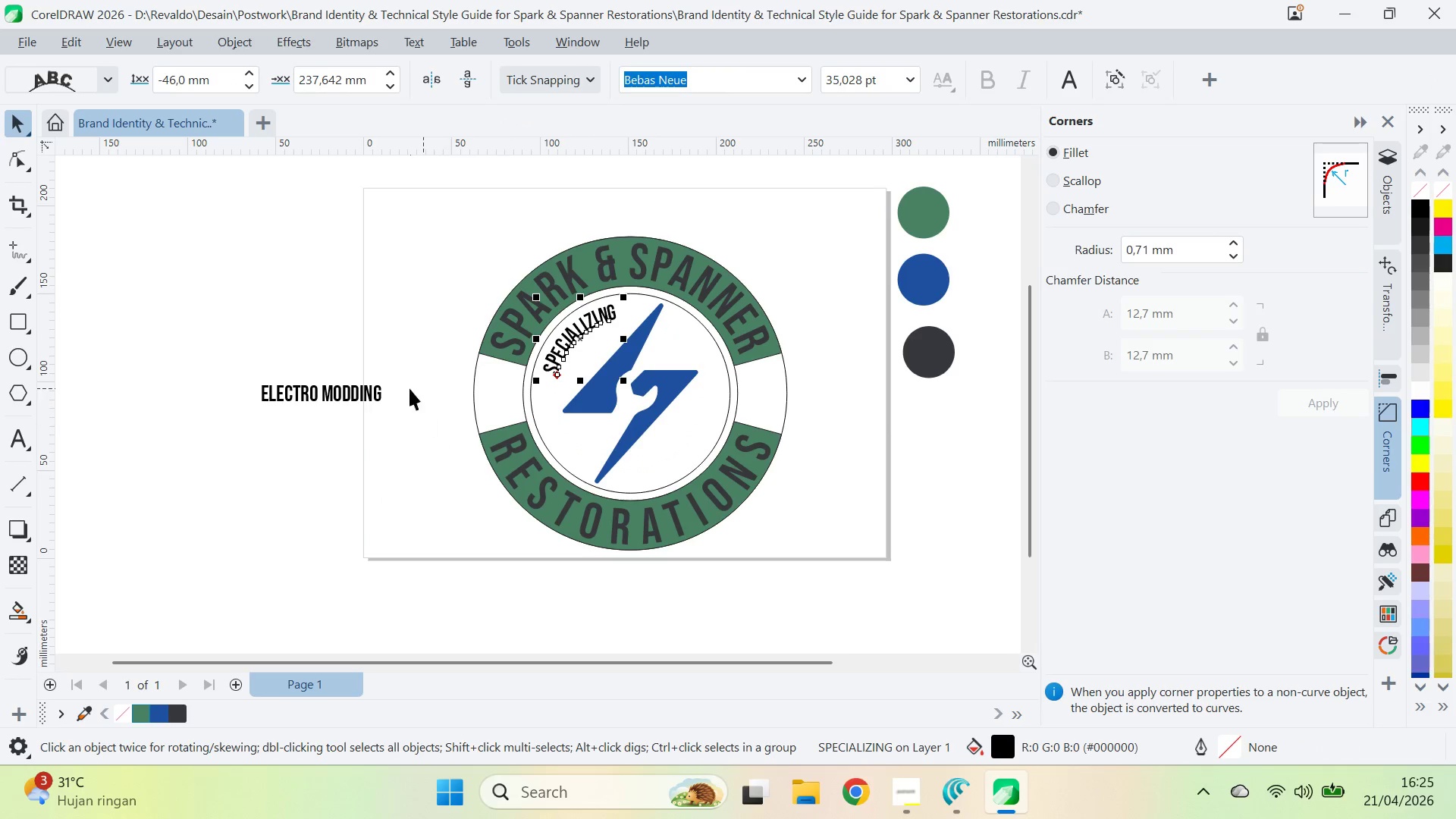 
left_click([363, 397])
 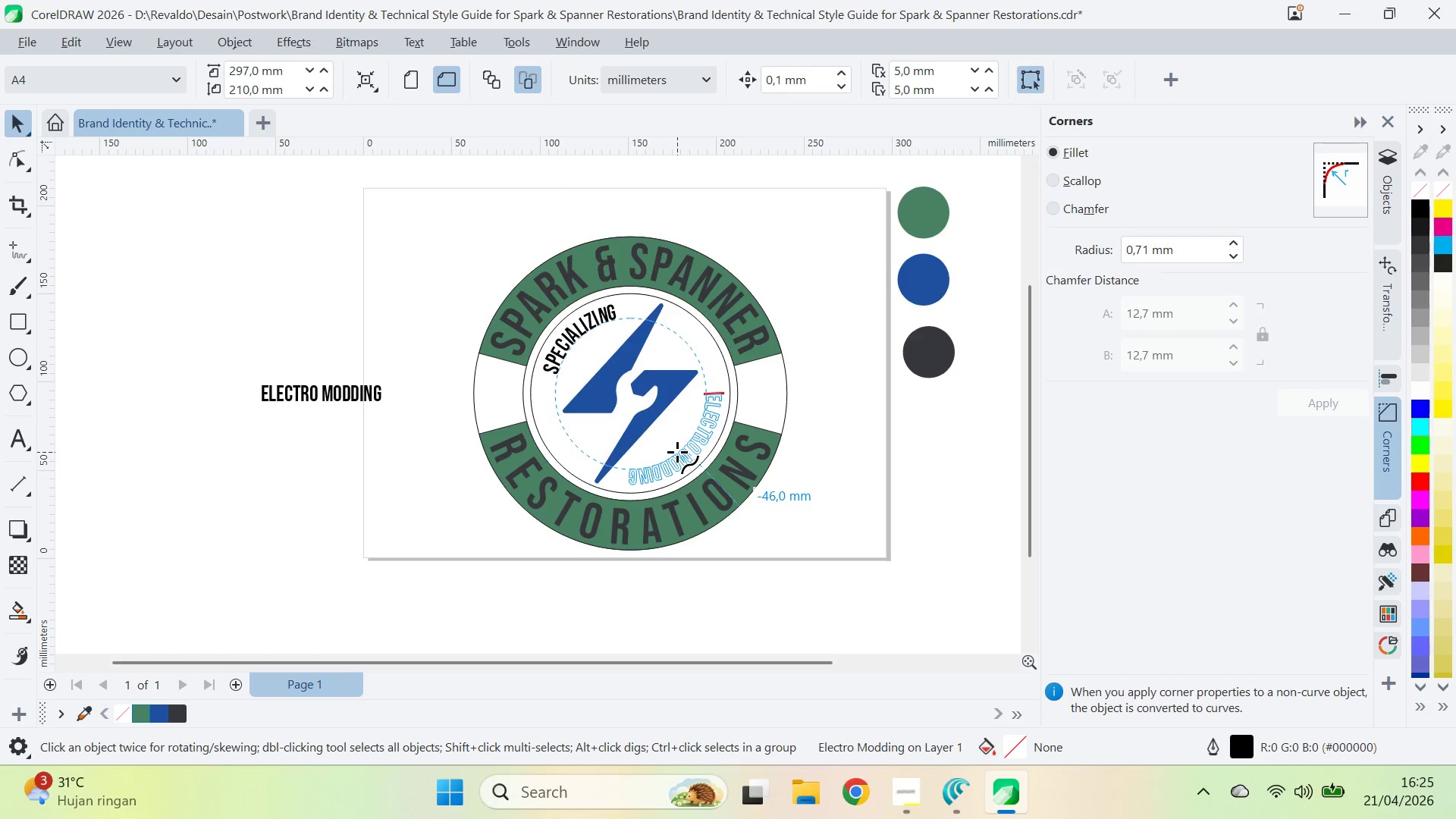 
wait(5.05)
 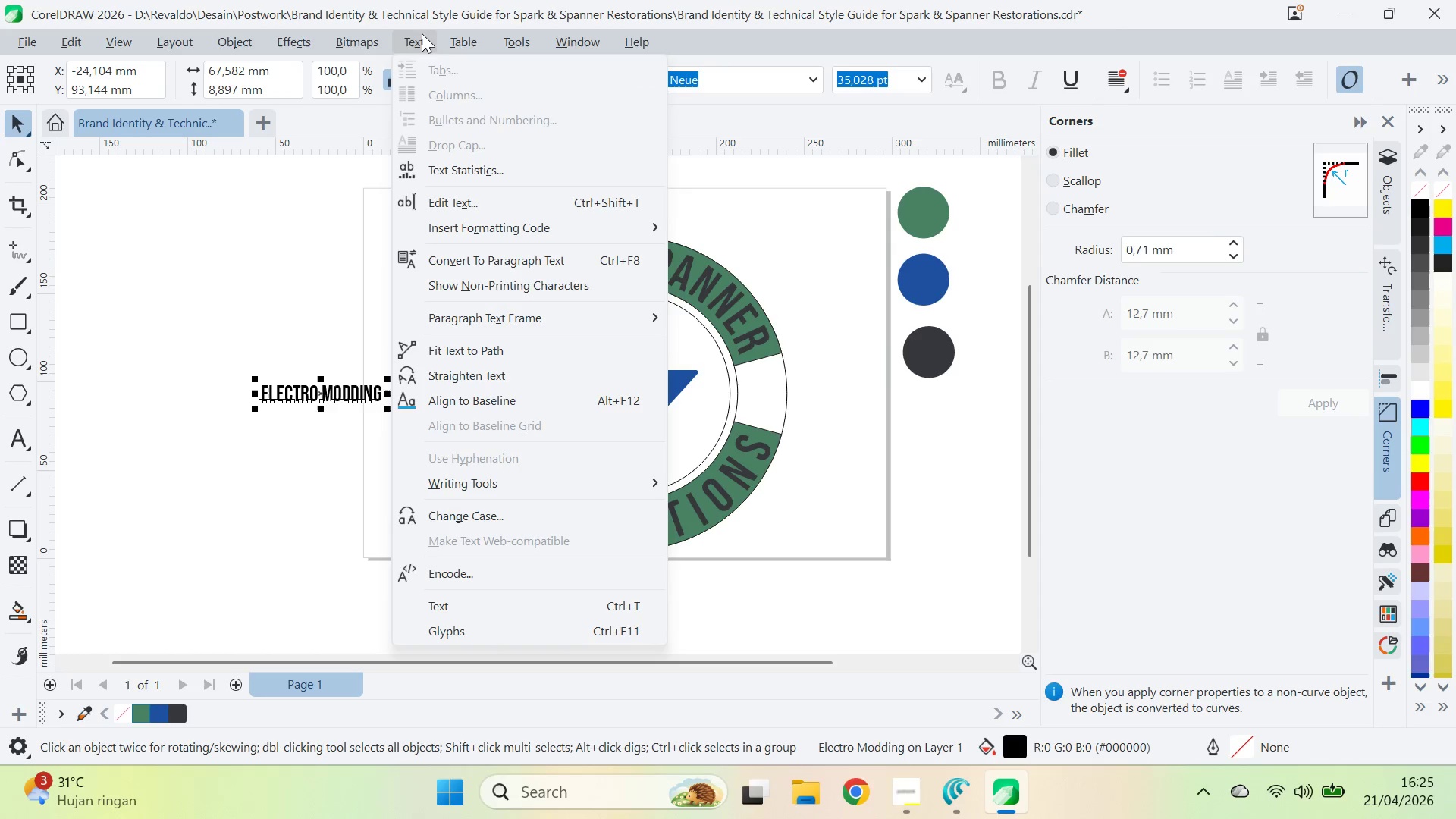 
left_click([427, 72])
 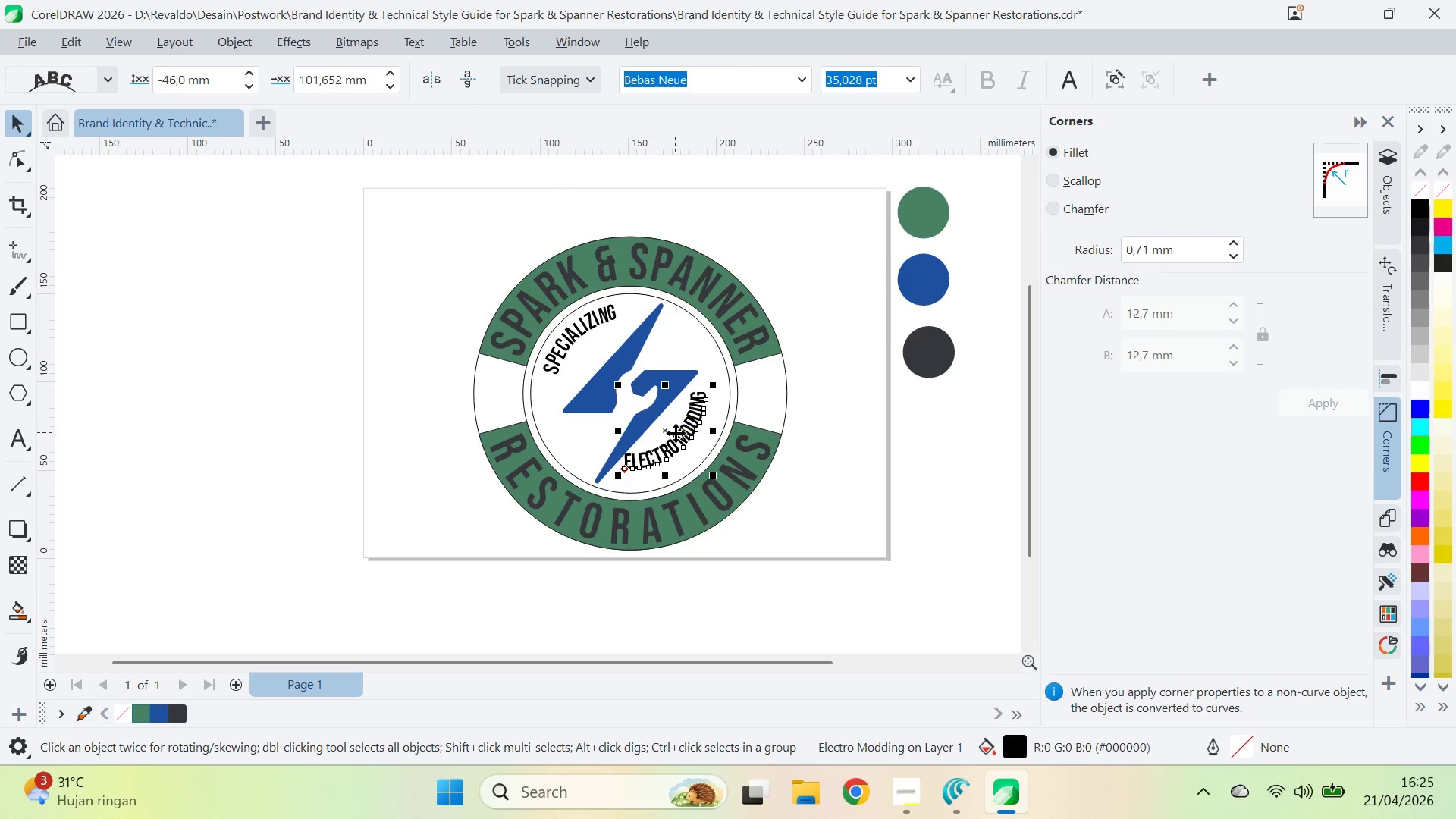 
left_click_drag(start_coordinate=[667, 432], to_coordinate=[675, 443])
 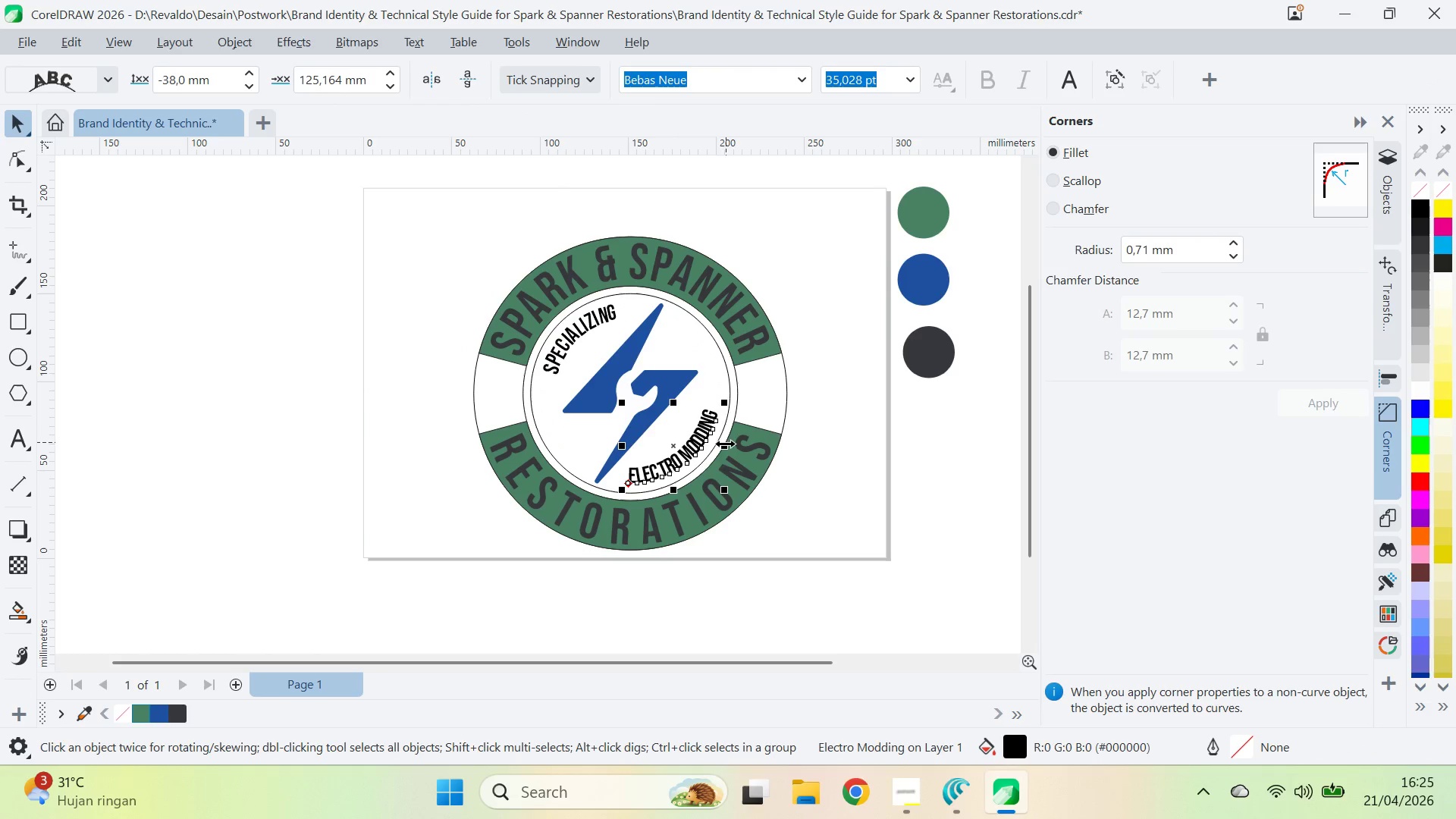 
type(av)
 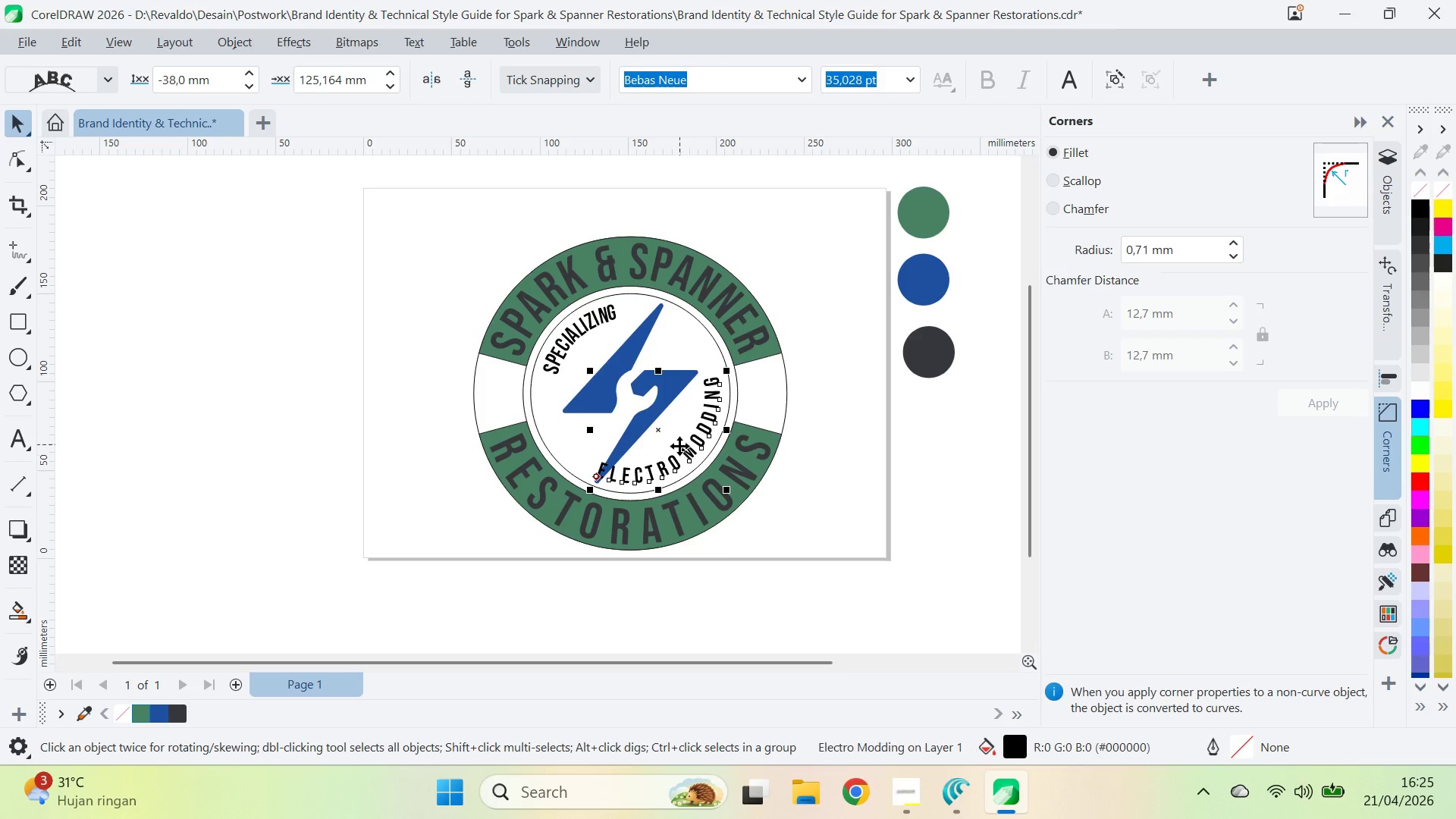 
left_click_drag(start_coordinate=[727, 497], to_coordinate=[752, 487])
 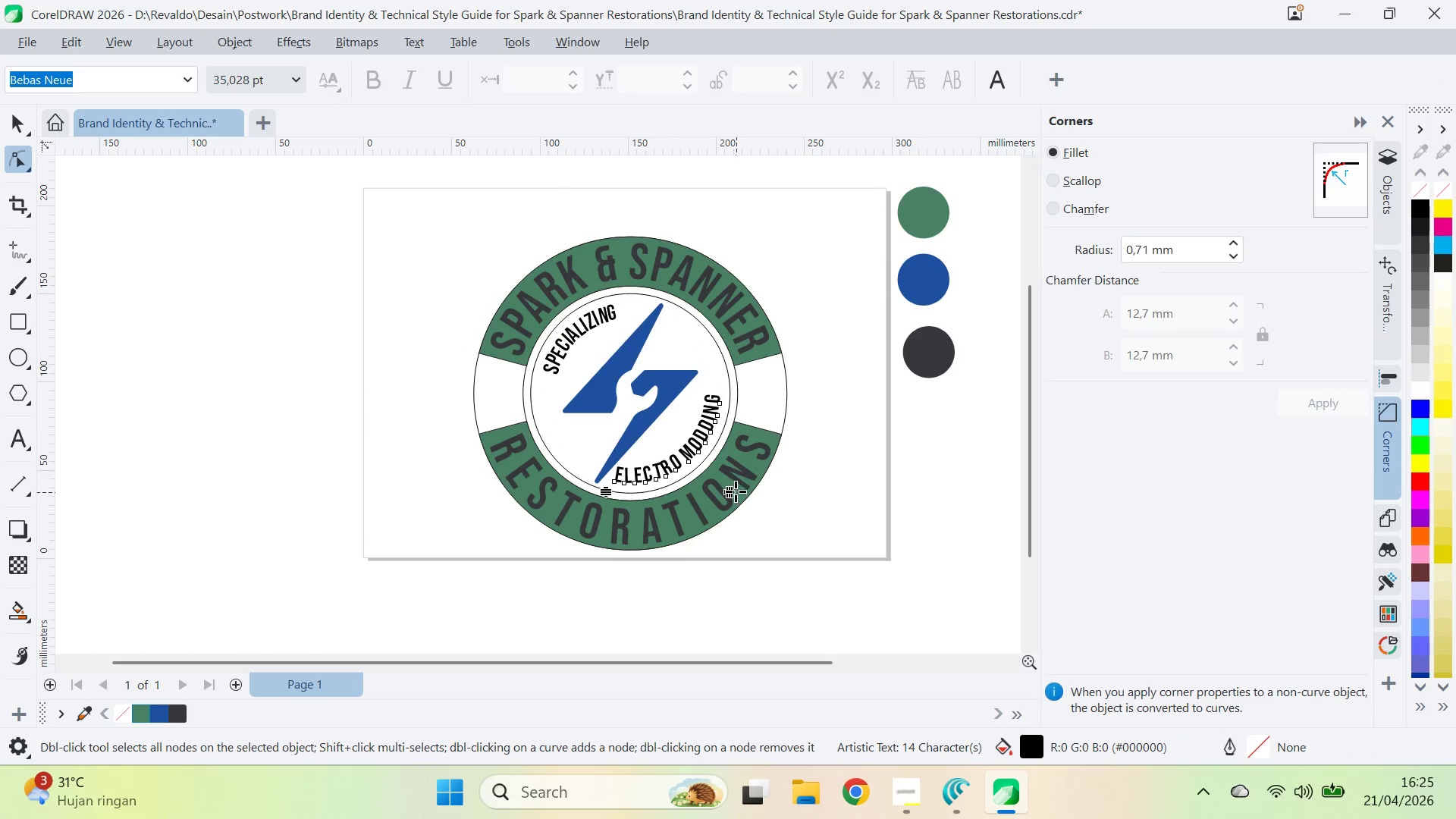 
left_click_drag(start_coordinate=[733, 486], to_coordinate=[758, 479])
 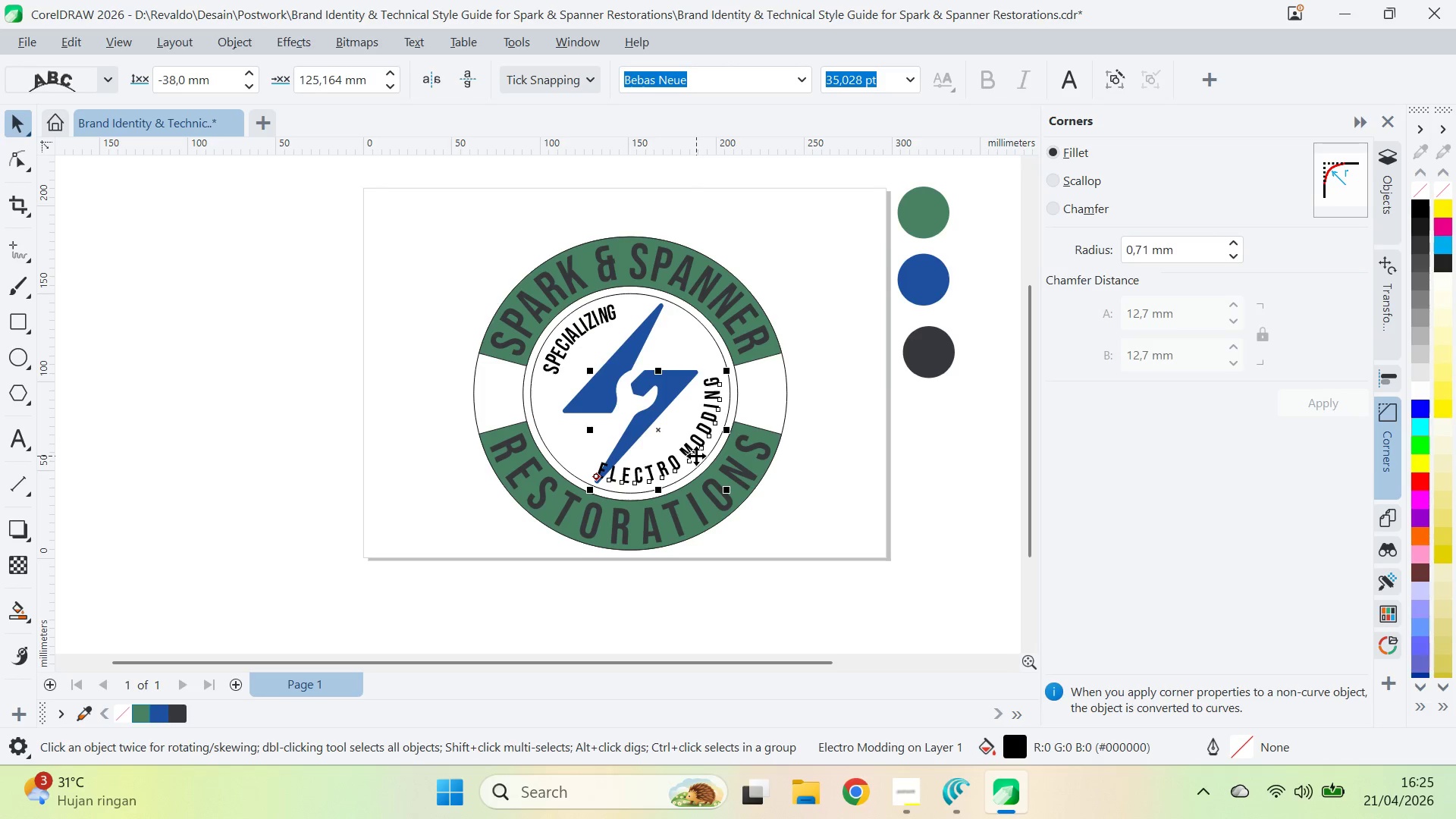 
type(av)
 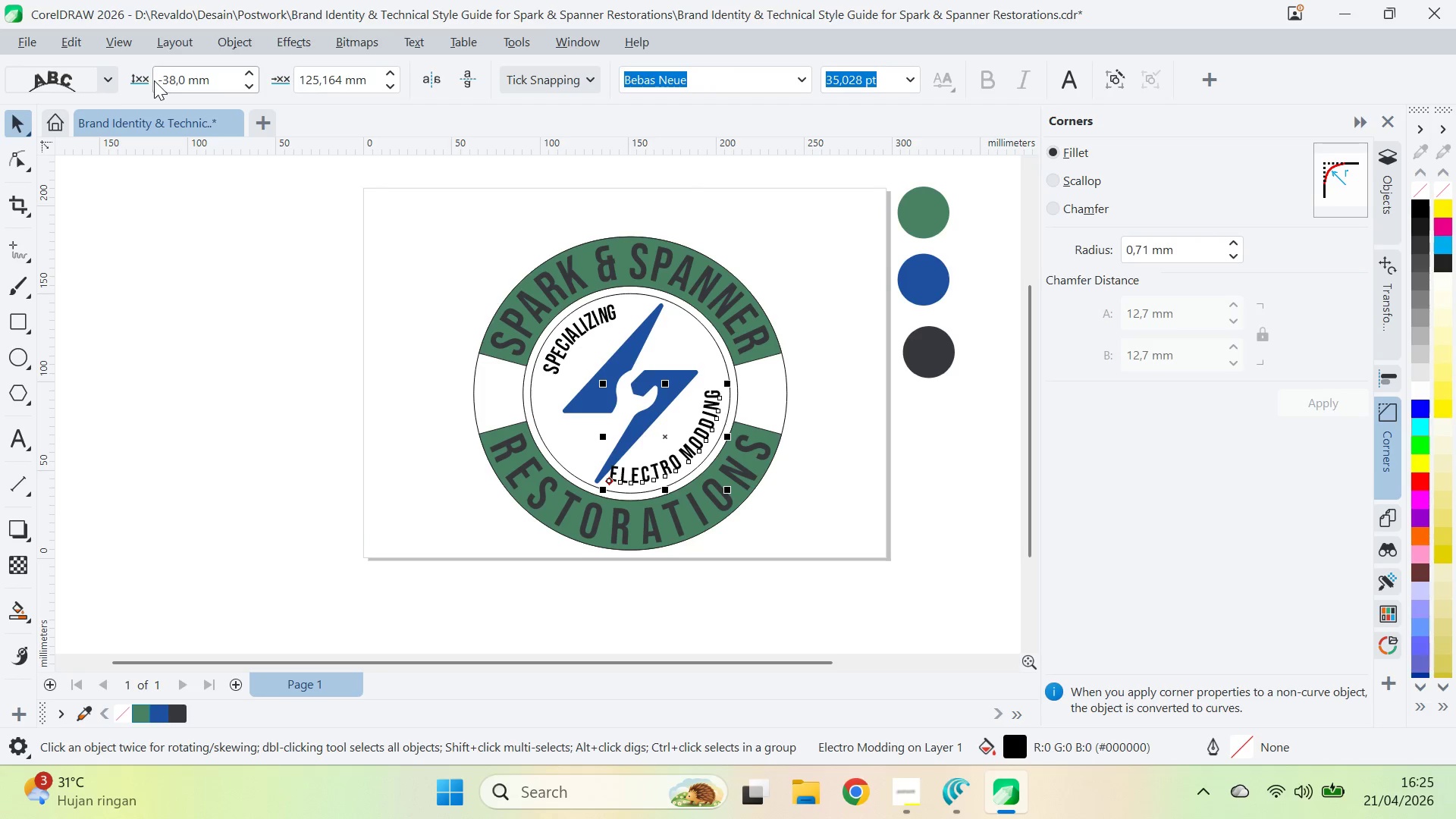 
left_click_drag(start_coordinate=[731, 493], to_coordinate=[721, 494])
 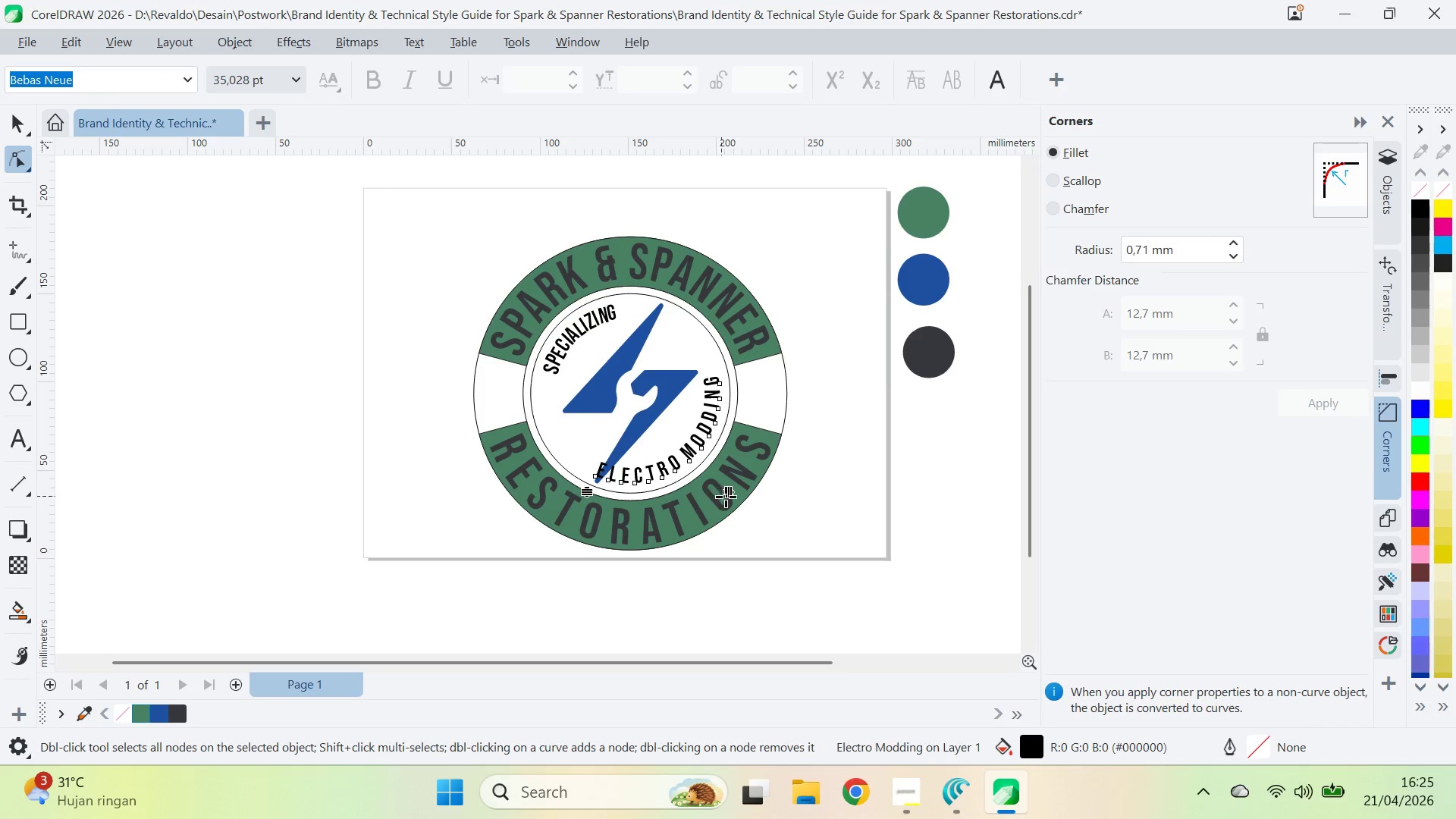 
left_click_drag(start_coordinate=[726, 497], to_coordinate=[708, 497])
 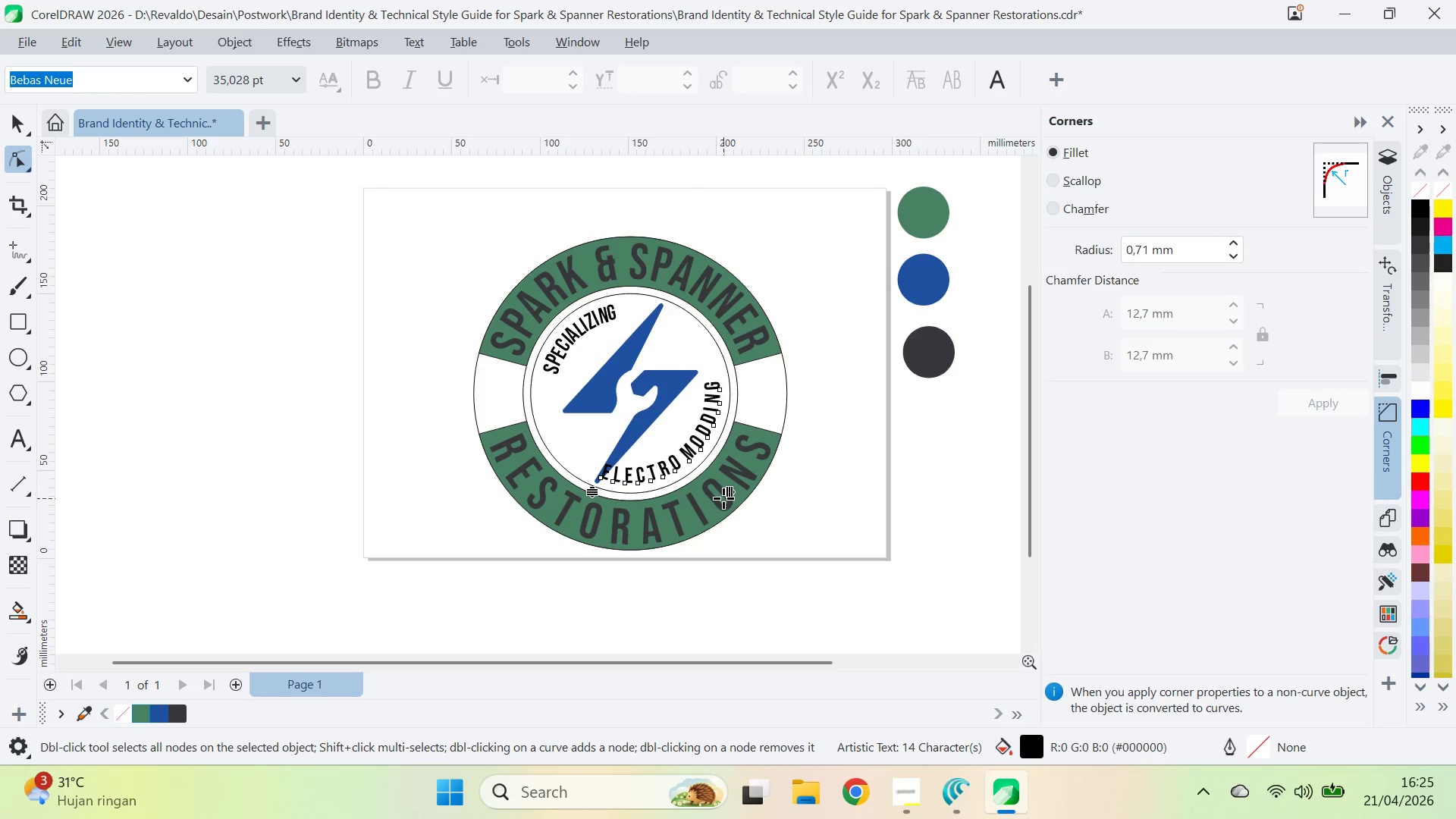 
left_click_drag(start_coordinate=[726, 495], to_coordinate=[701, 500])
 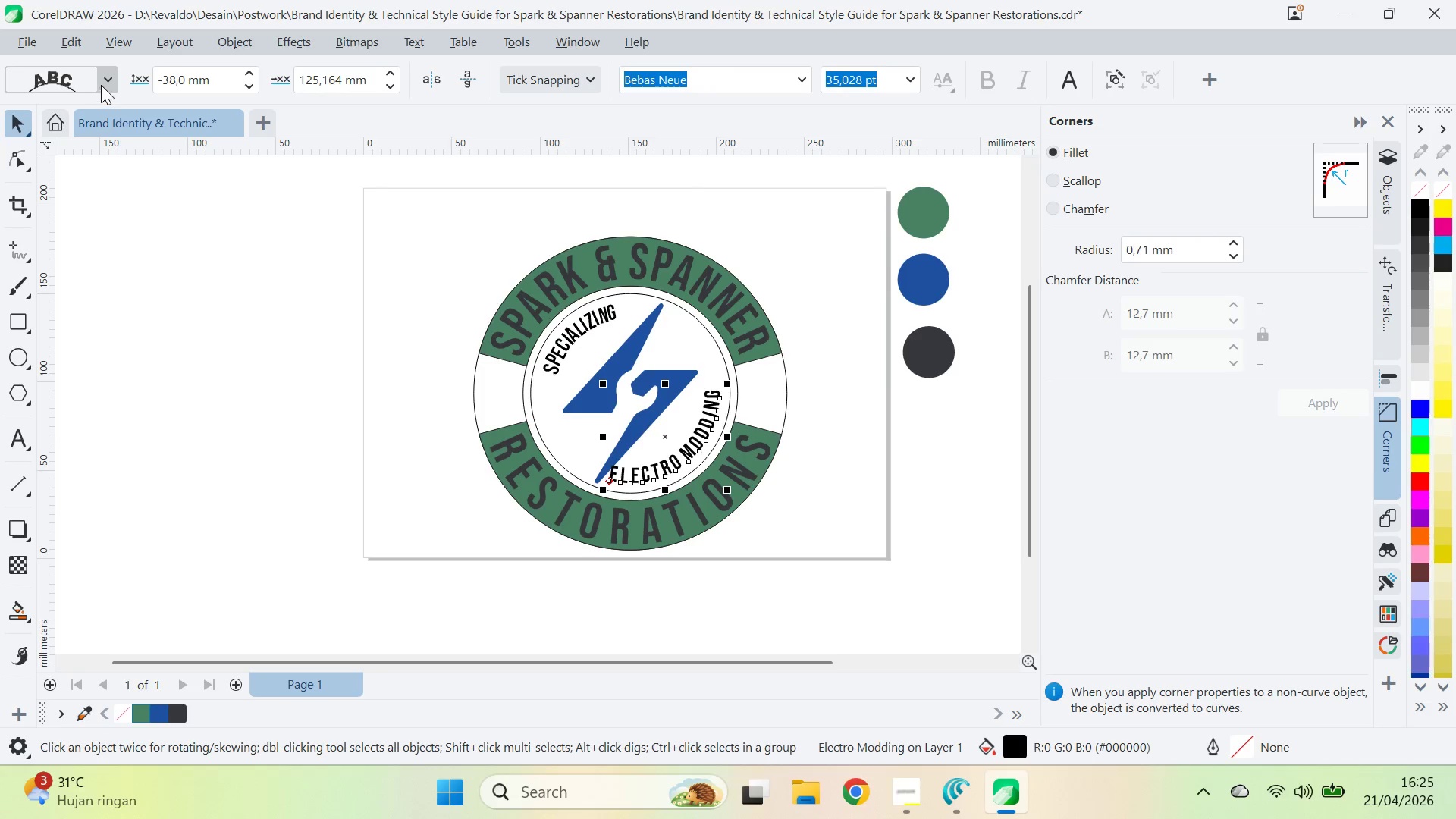 
left_click([88, 154])
 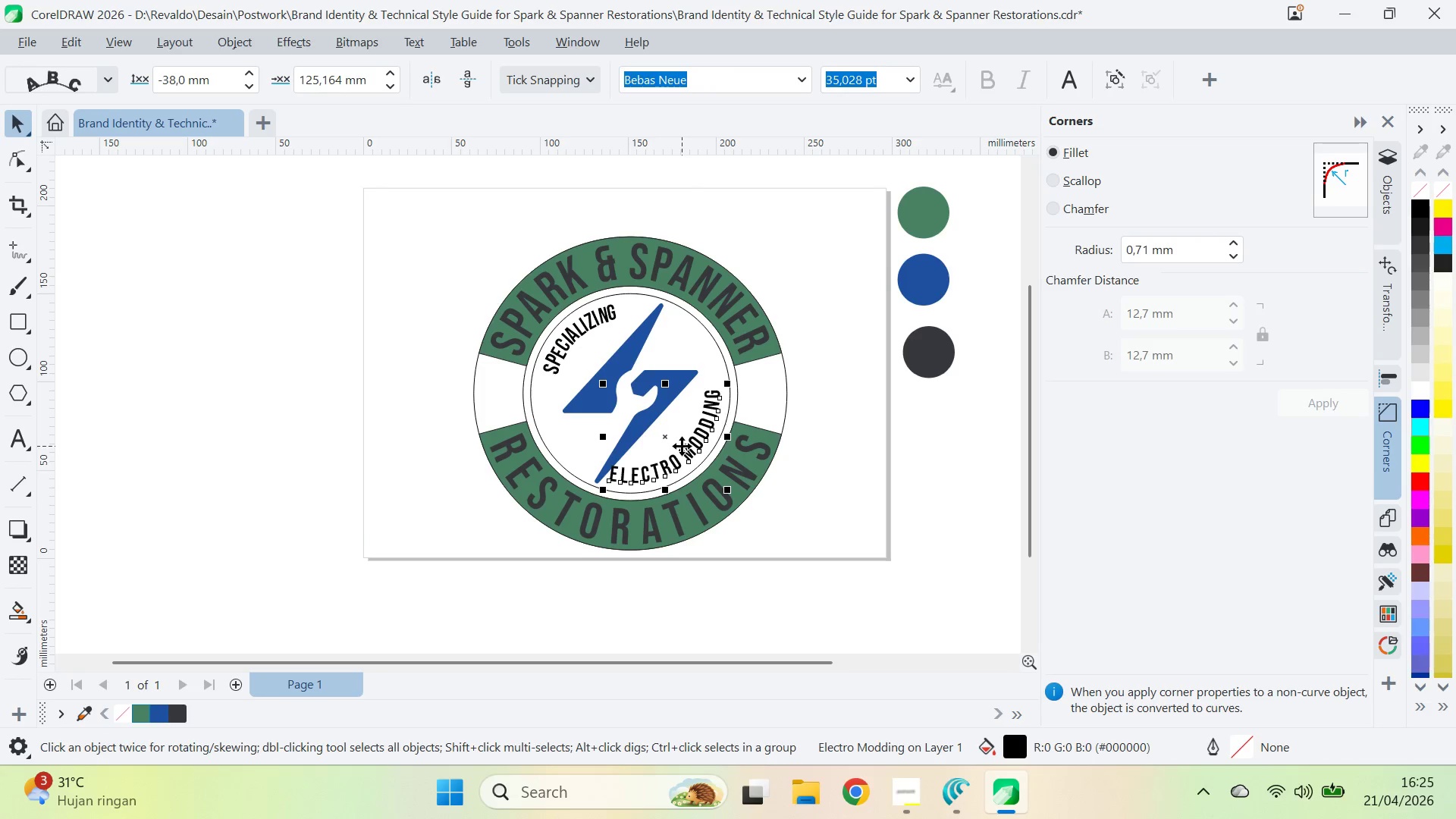 
left_click_drag(start_coordinate=[664, 437], to_coordinate=[672, 434])
 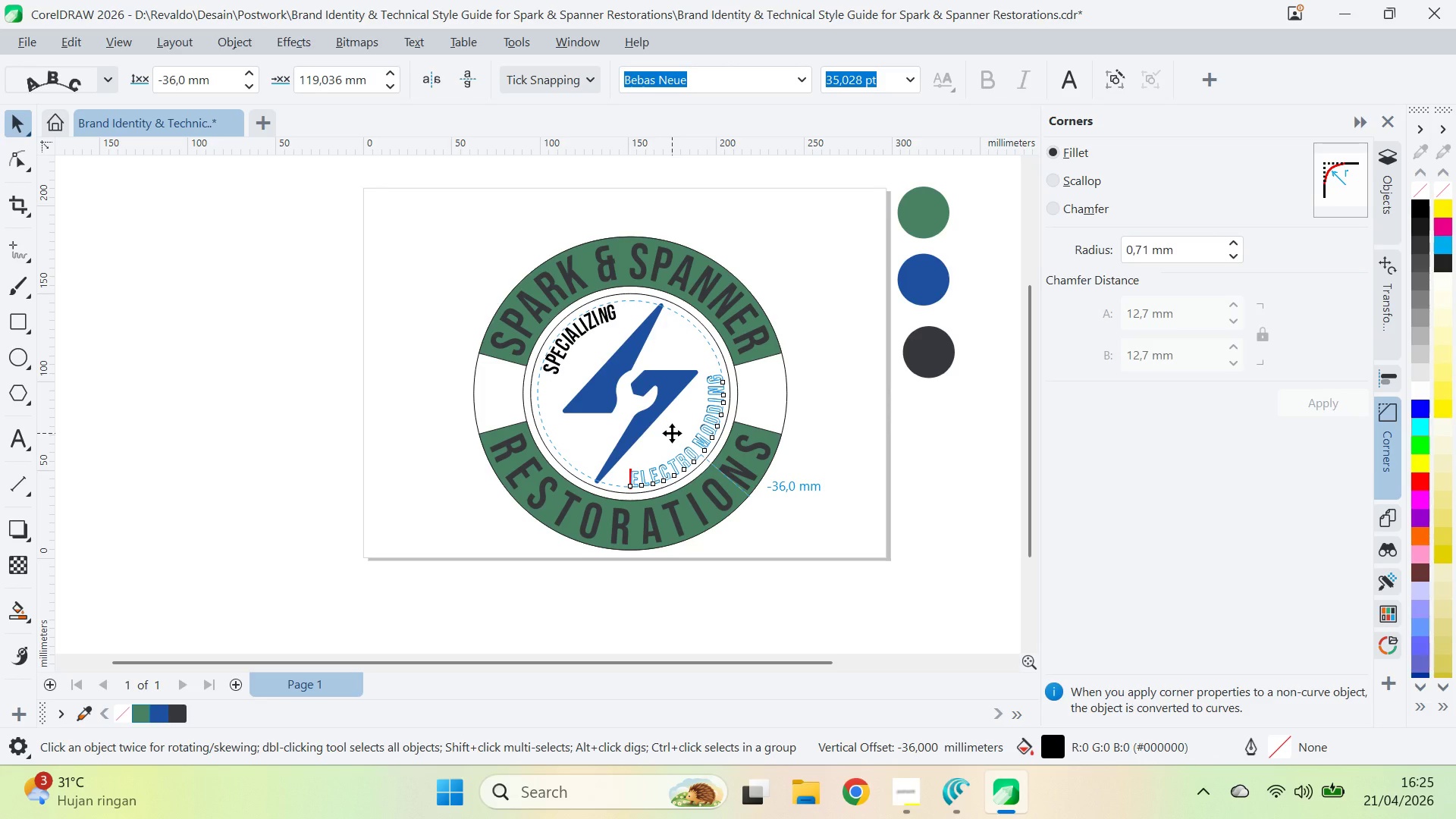 
wait(7.52)
 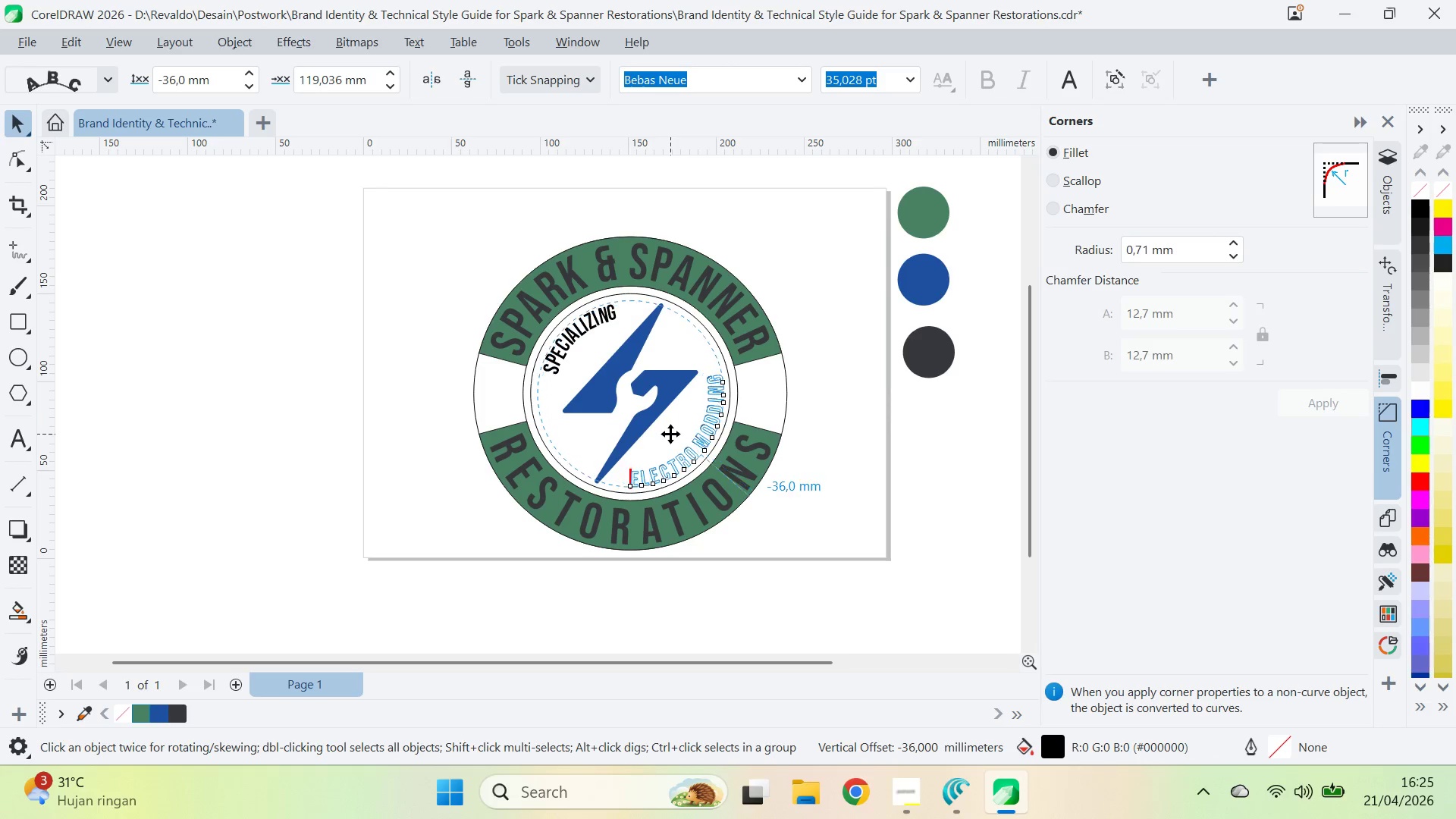 
left_click([580, 326])
 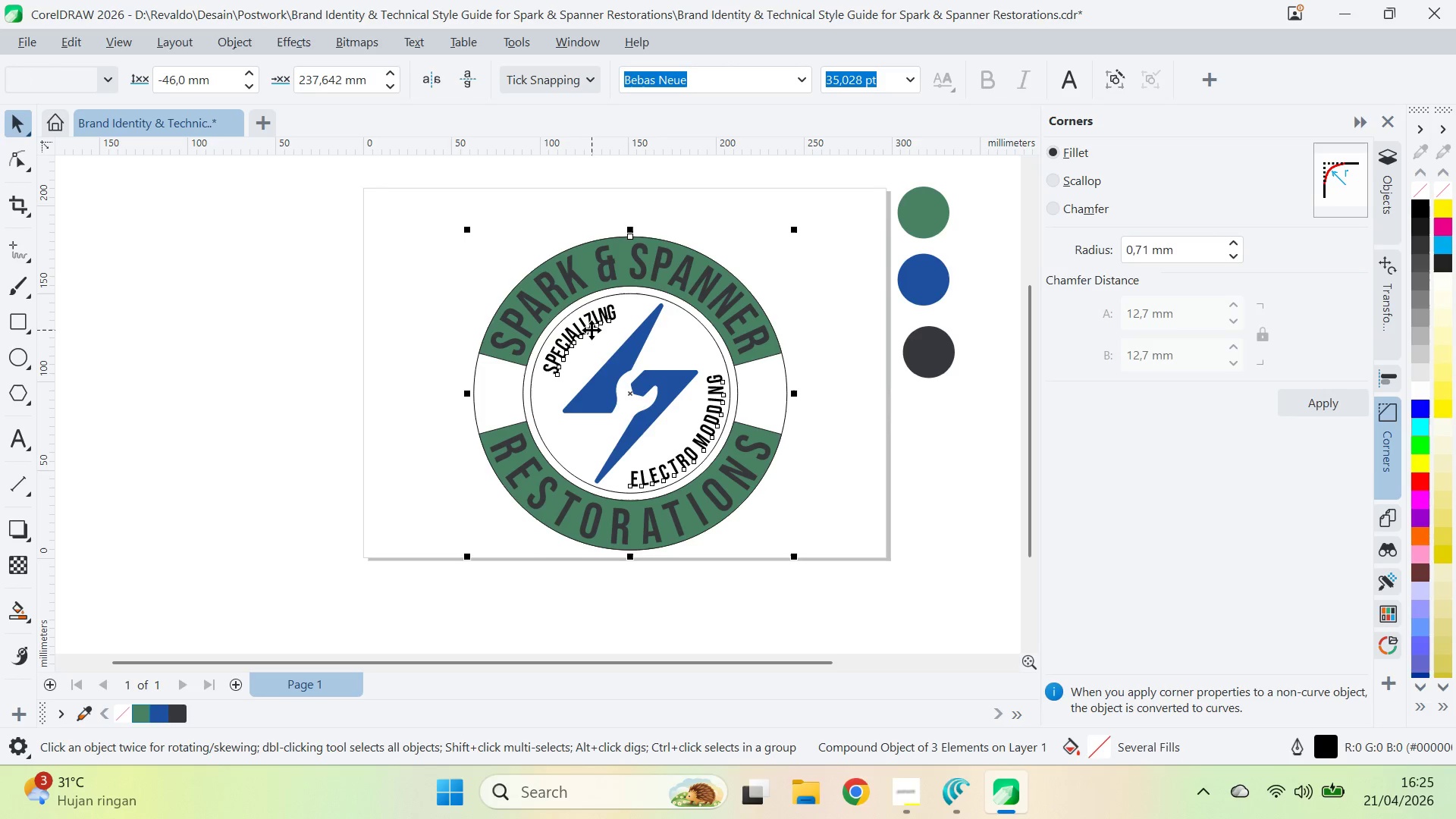 
left_click([592, 330])
 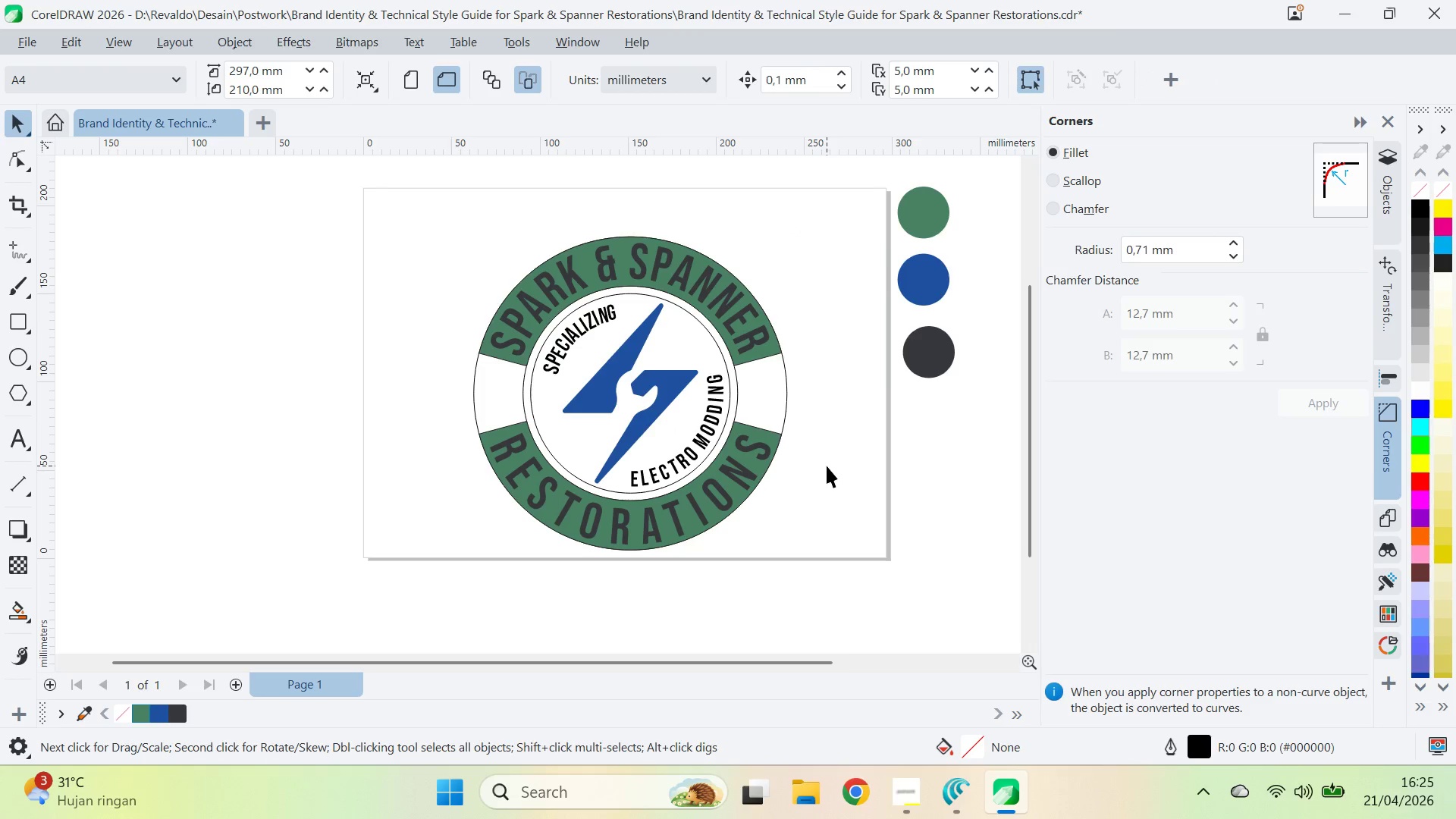 
left_click([695, 442])
 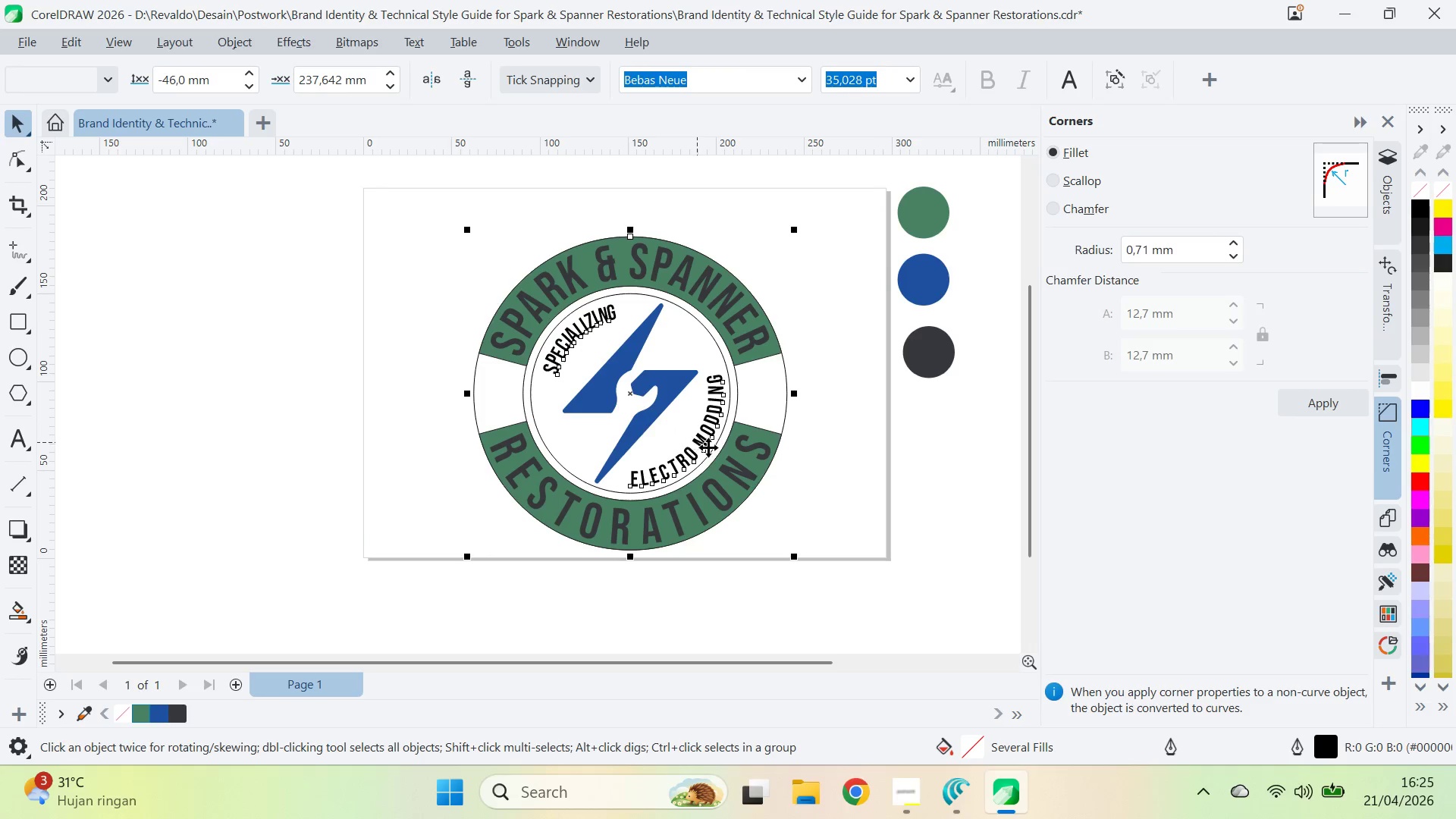 
key(A)
 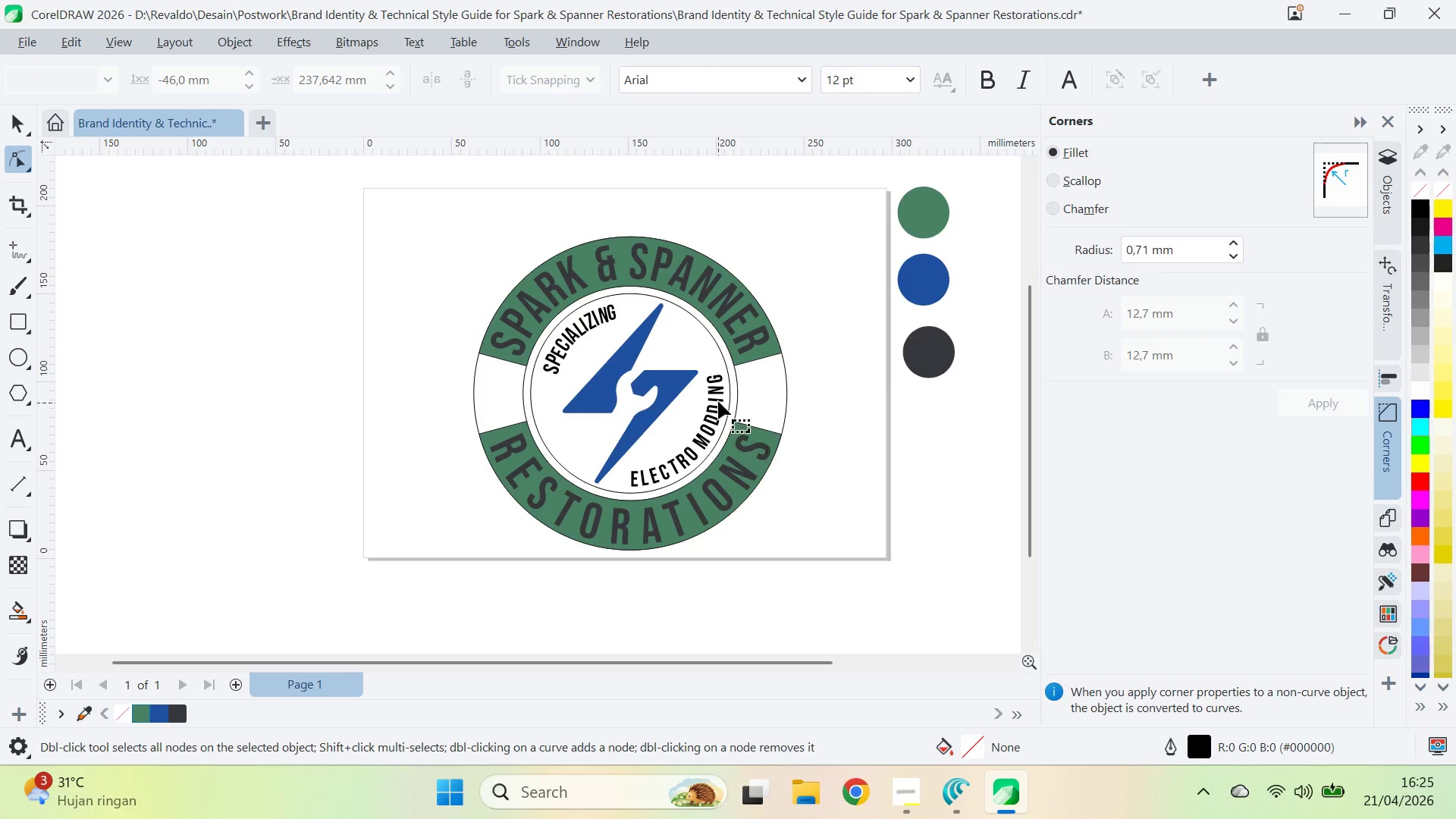 
left_click([718, 401])
 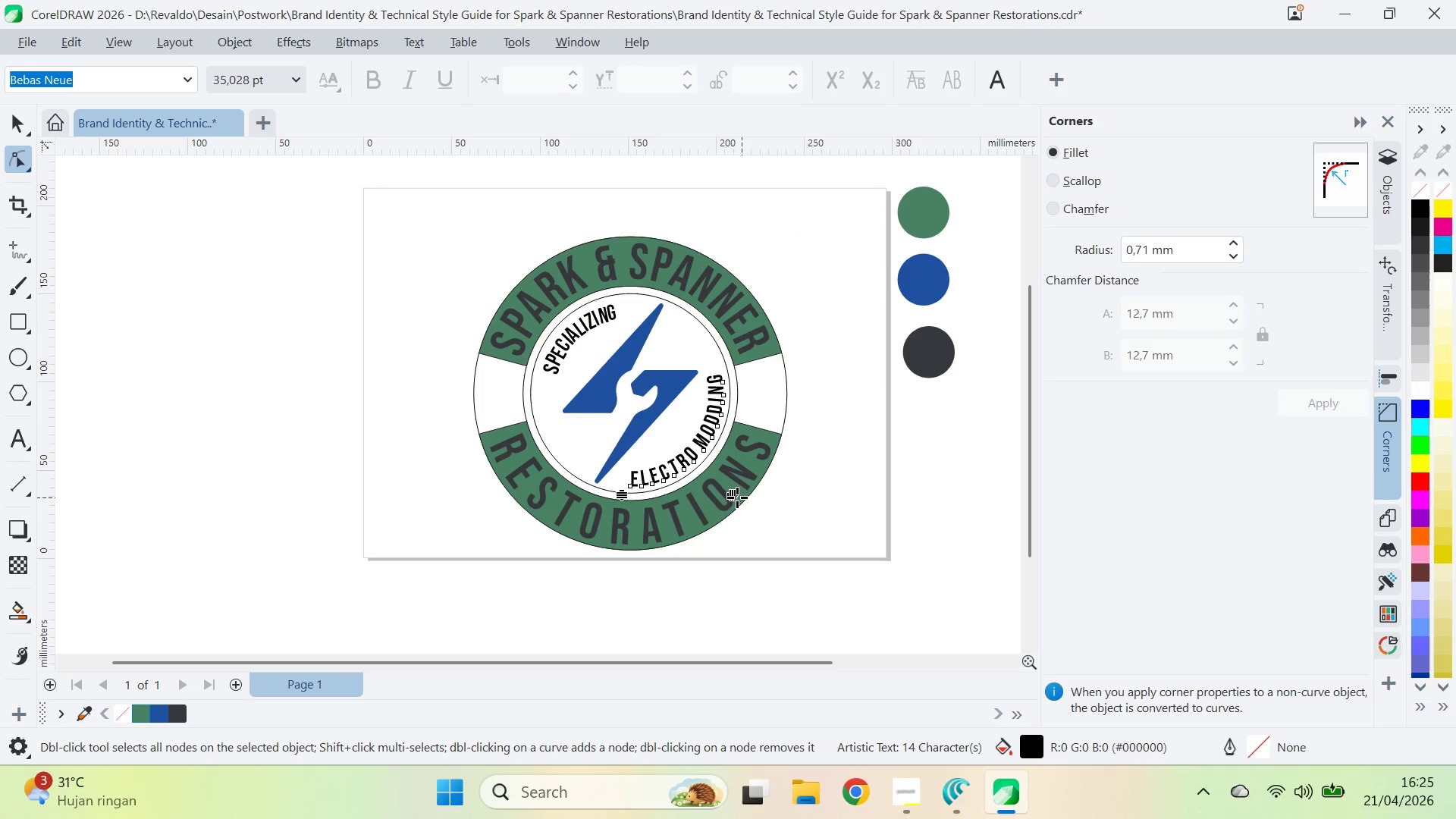 
left_click_drag(start_coordinate=[732, 494], to_coordinate=[719, 497])
 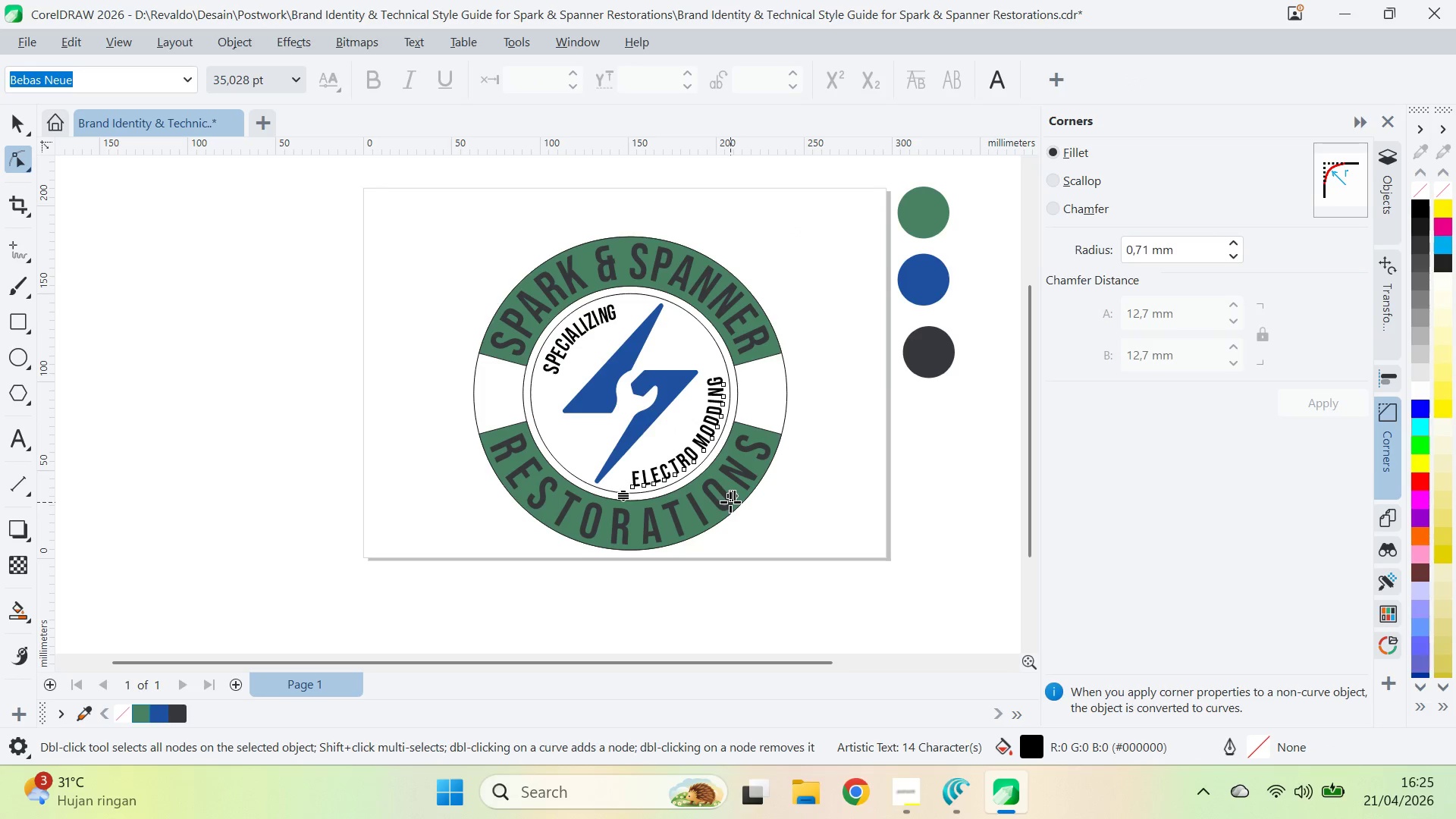 
left_click_drag(start_coordinate=[732, 497], to_coordinate=[713, 500])
 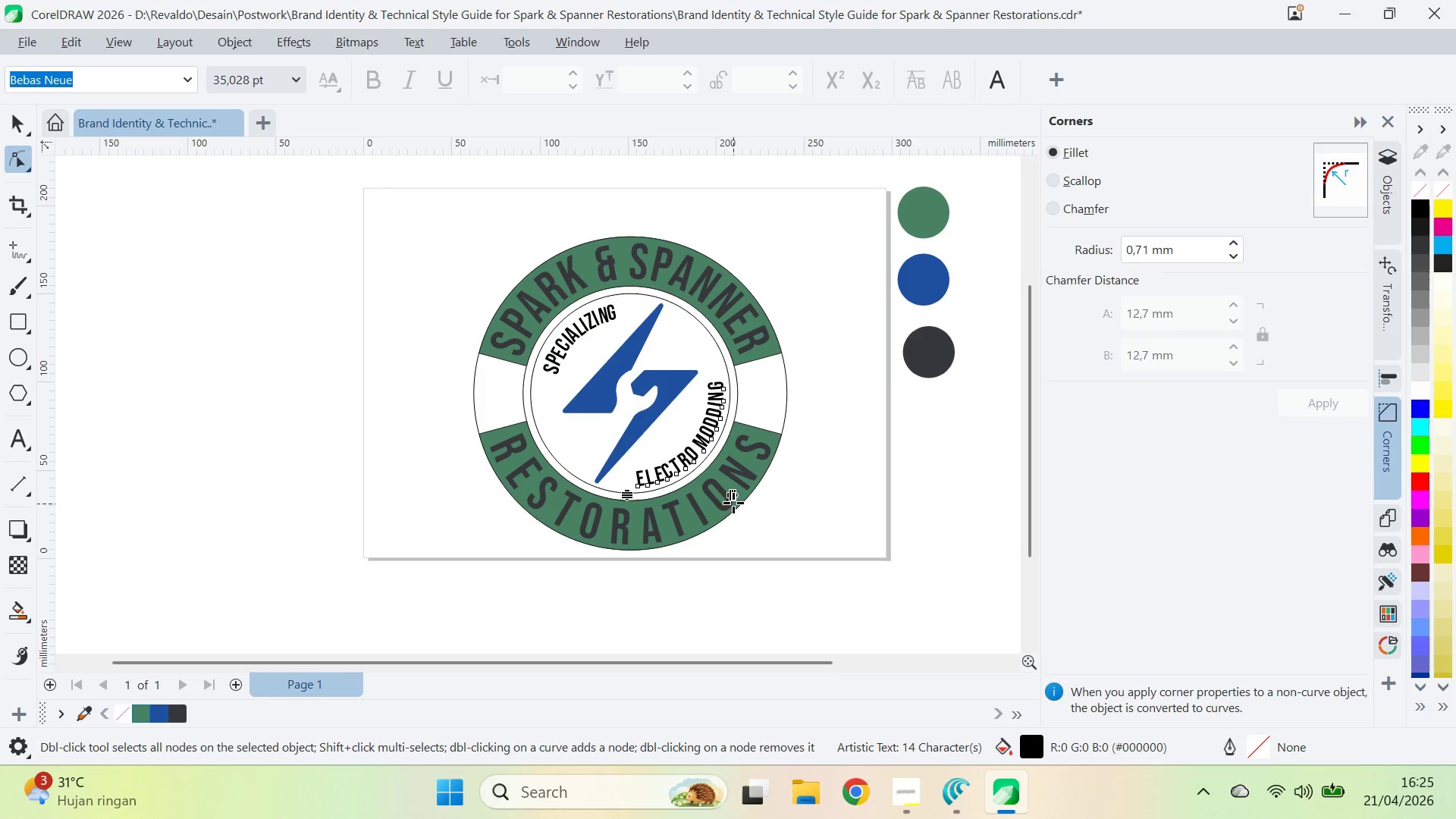 
left_click_drag(start_coordinate=[733, 500], to_coordinate=[711, 504])
 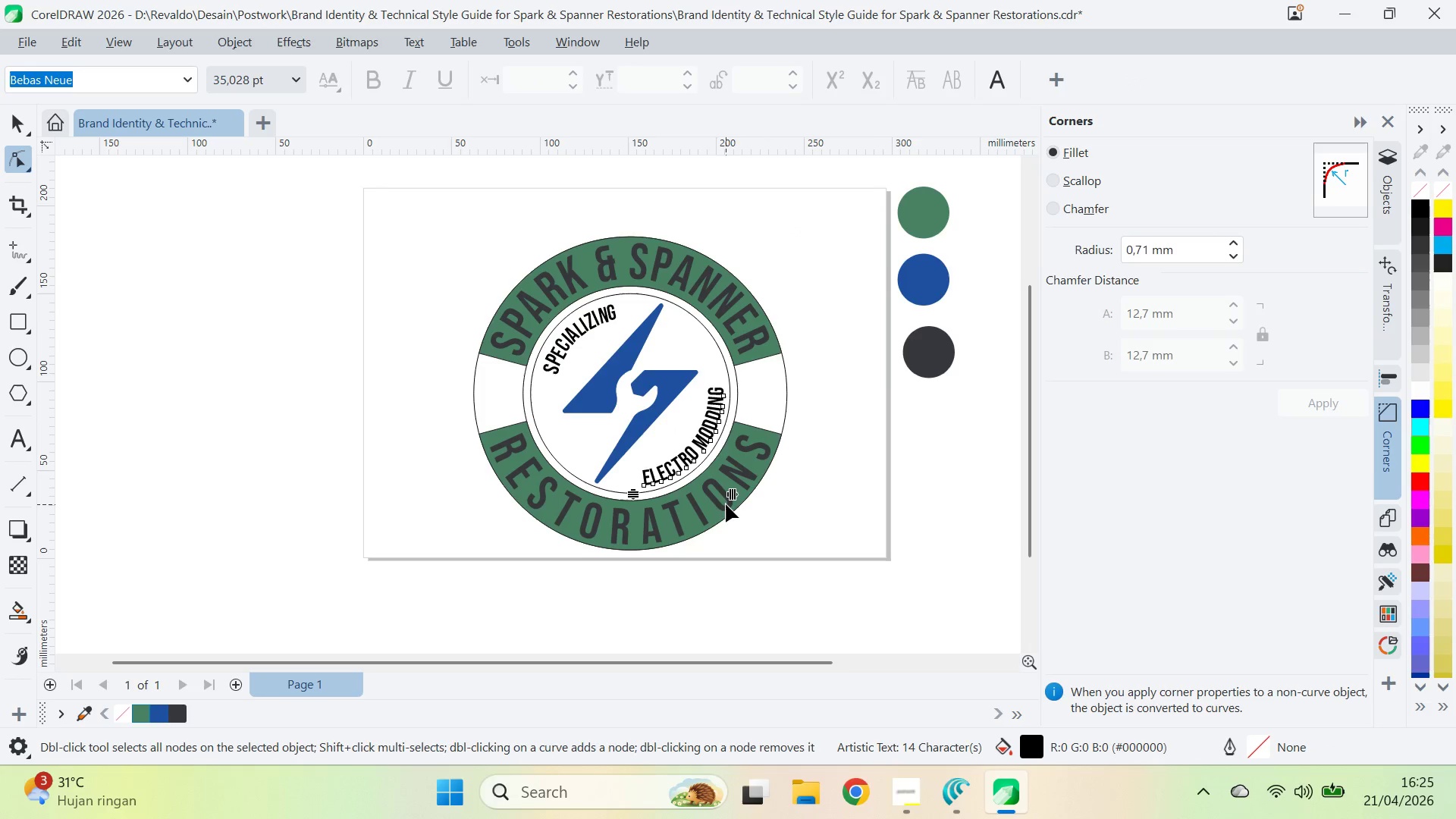 
hold_key(key=ShiftLeft, duration=10.14)
left_click_drag(start_coordinate=[734, 495], to_coordinate=[741, 497])
 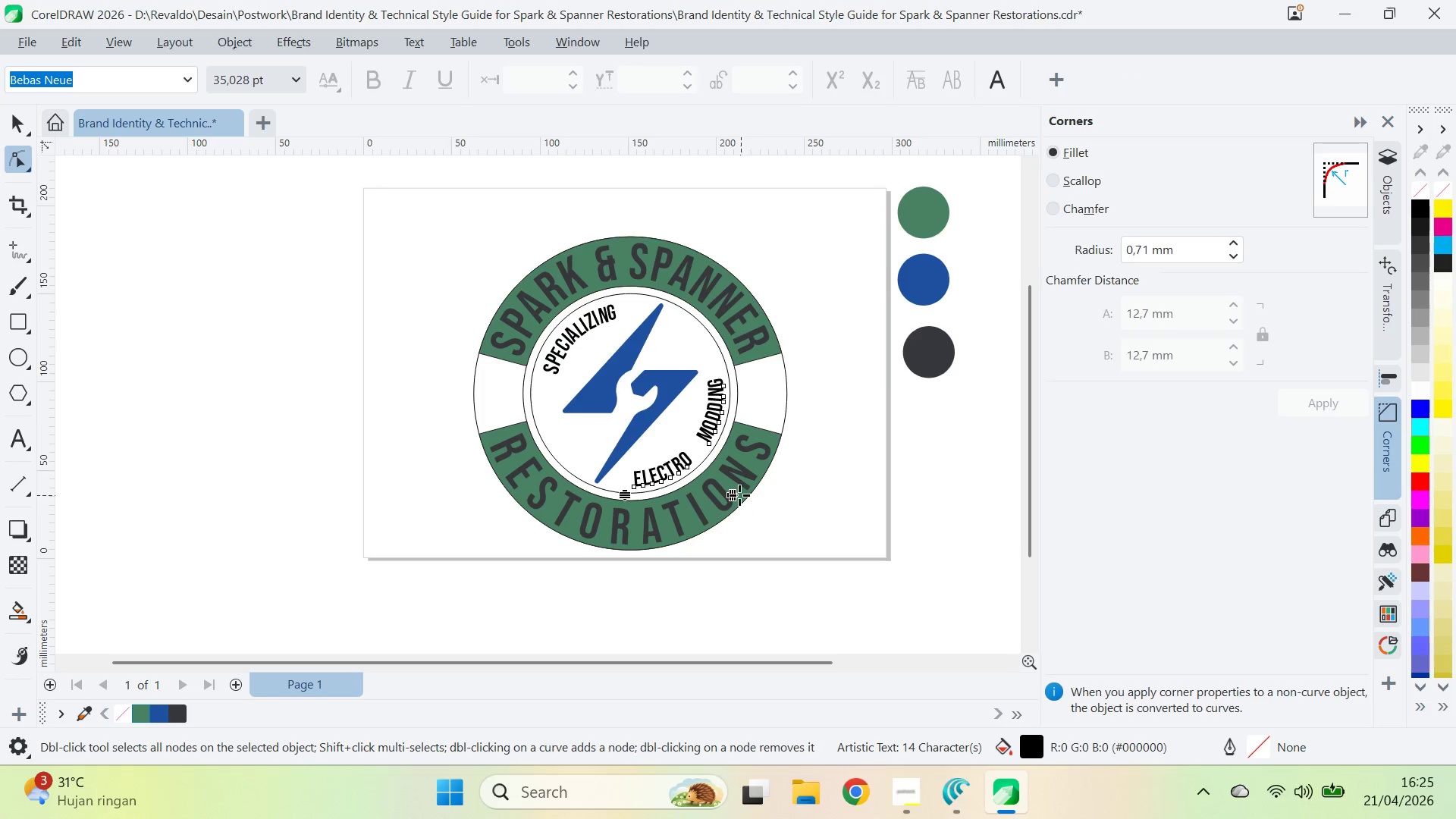 
left_click_drag(start_coordinate=[737, 494], to_coordinate=[727, 497])
 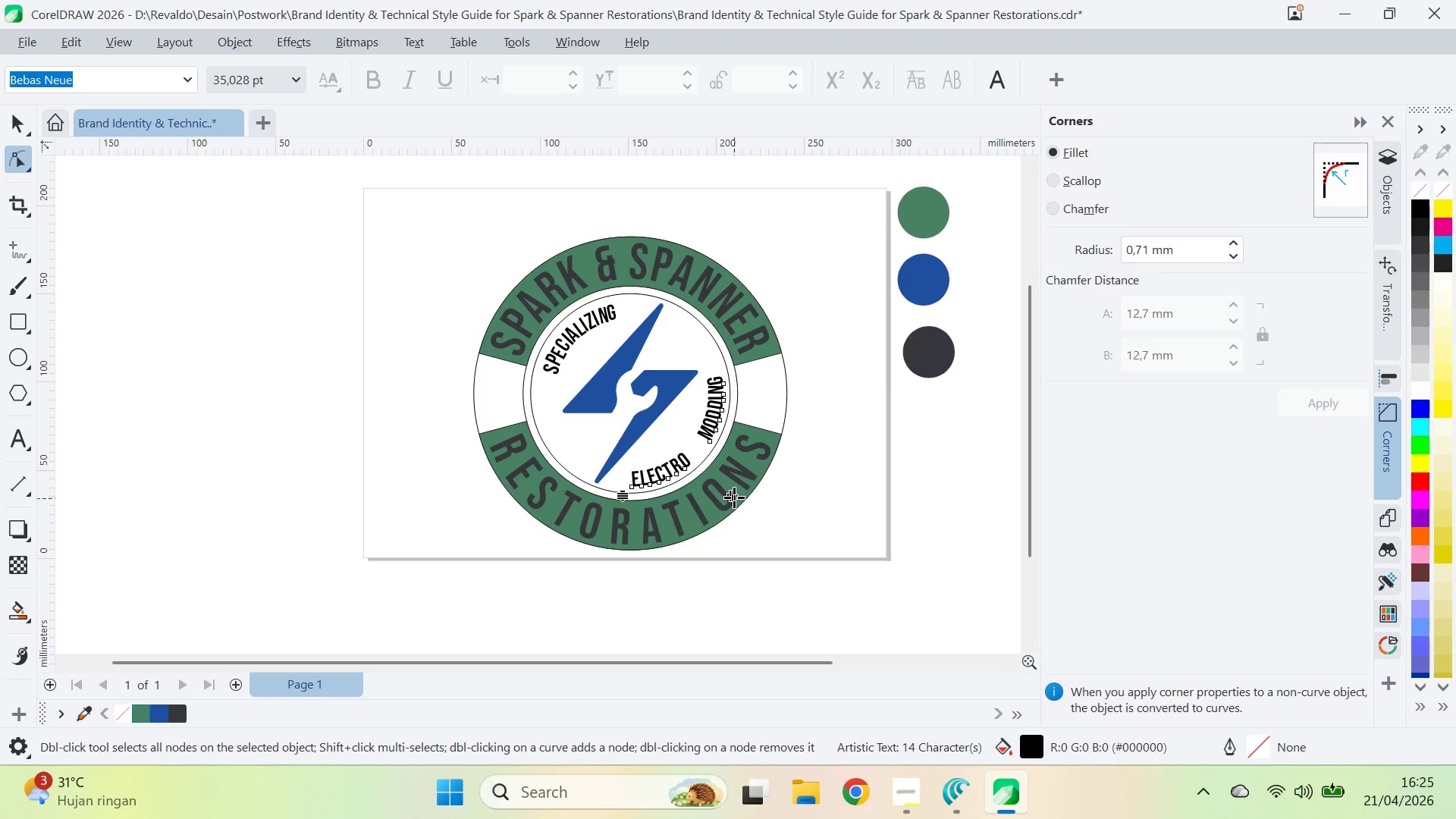 
left_click_drag(start_coordinate=[734, 497], to_coordinate=[726, 500])
 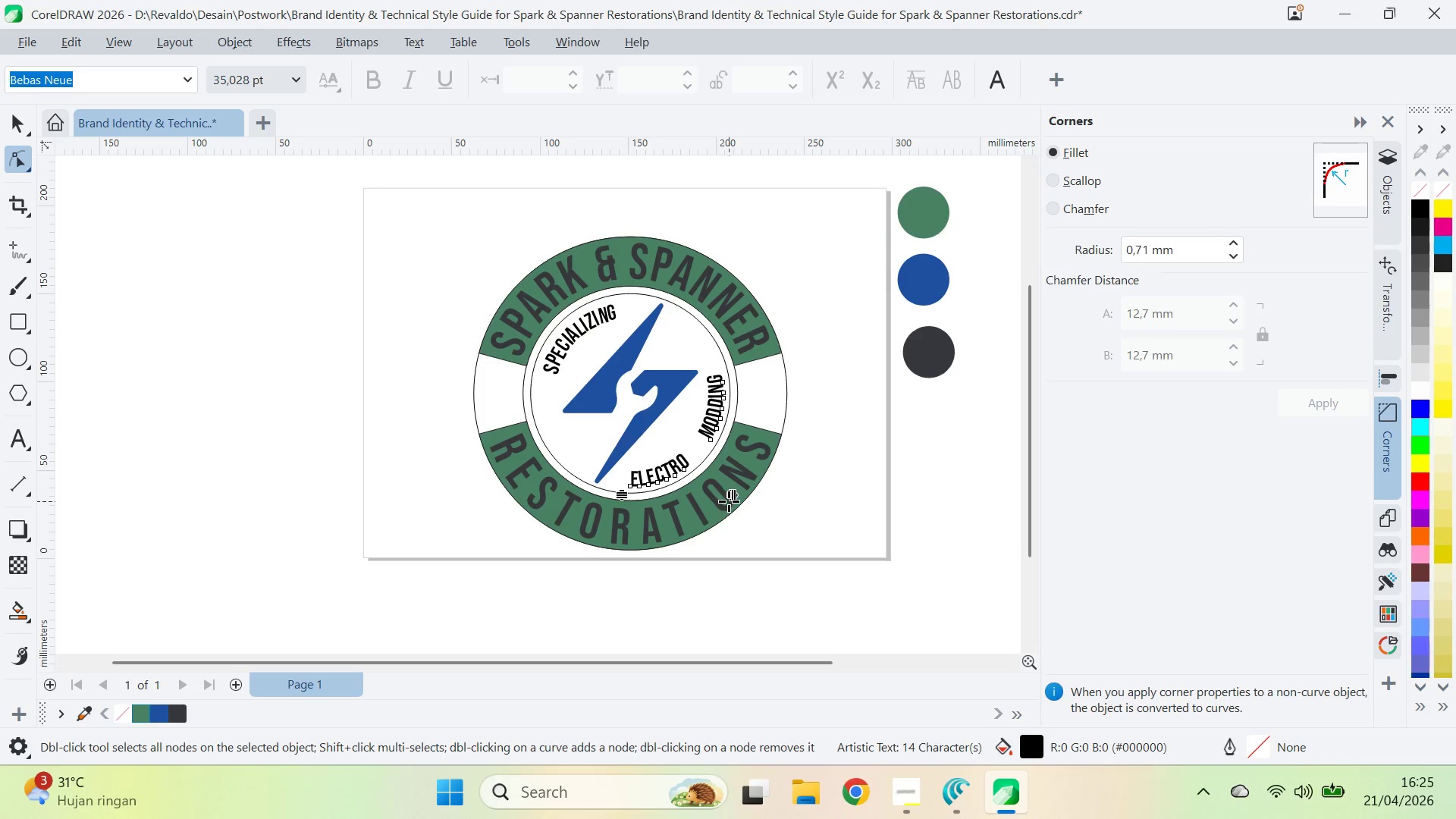 
left_click_drag(start_coordinate=[729, 498], to_coordinate=[713, 499])
 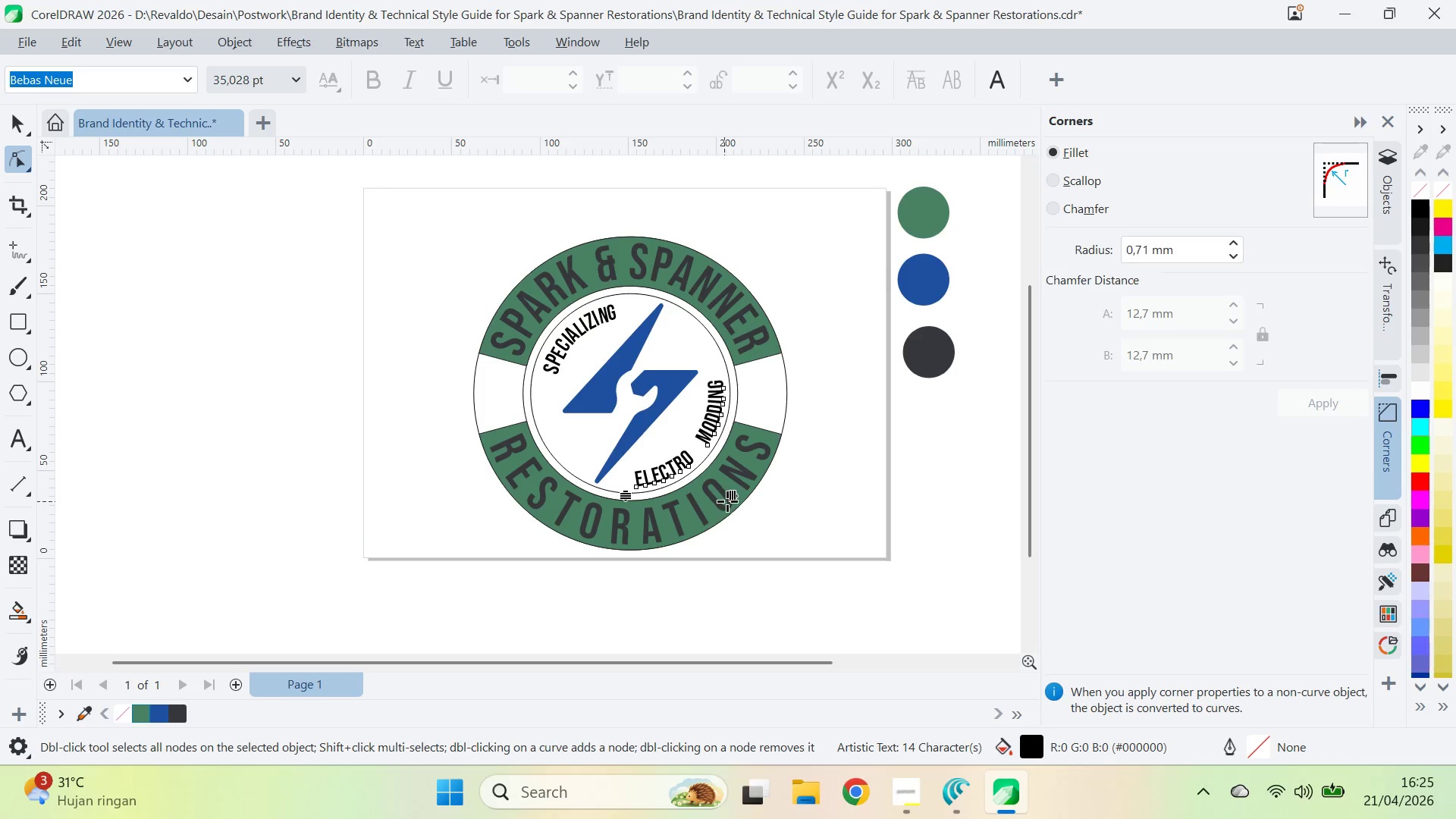 
left_click_drag(start_coordinate=[728, 500], to_coordinate=[711, 500])
 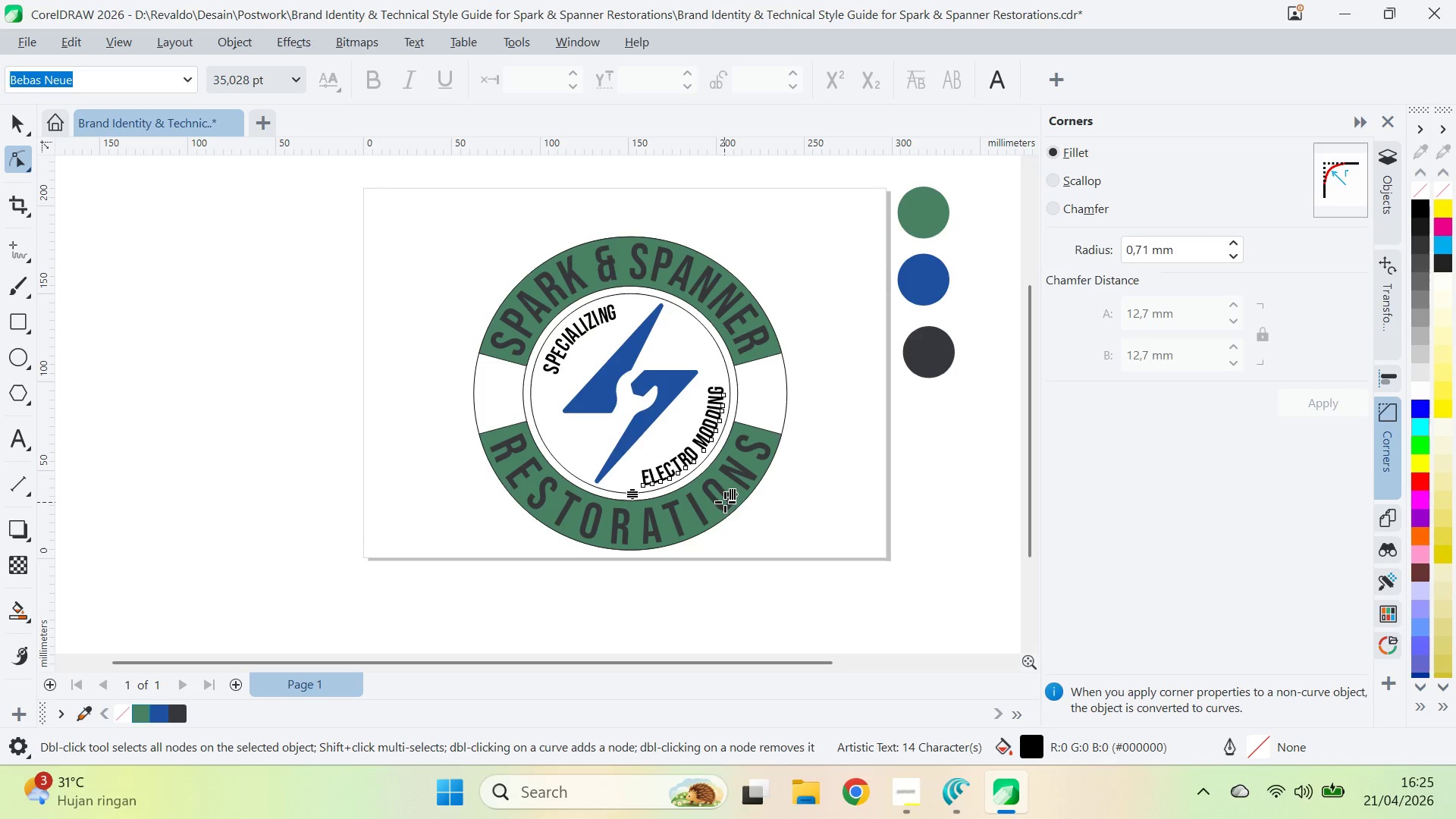 
left_click_drag(start_coordinate=[732, 501], to_coordinate=[738, 500])
 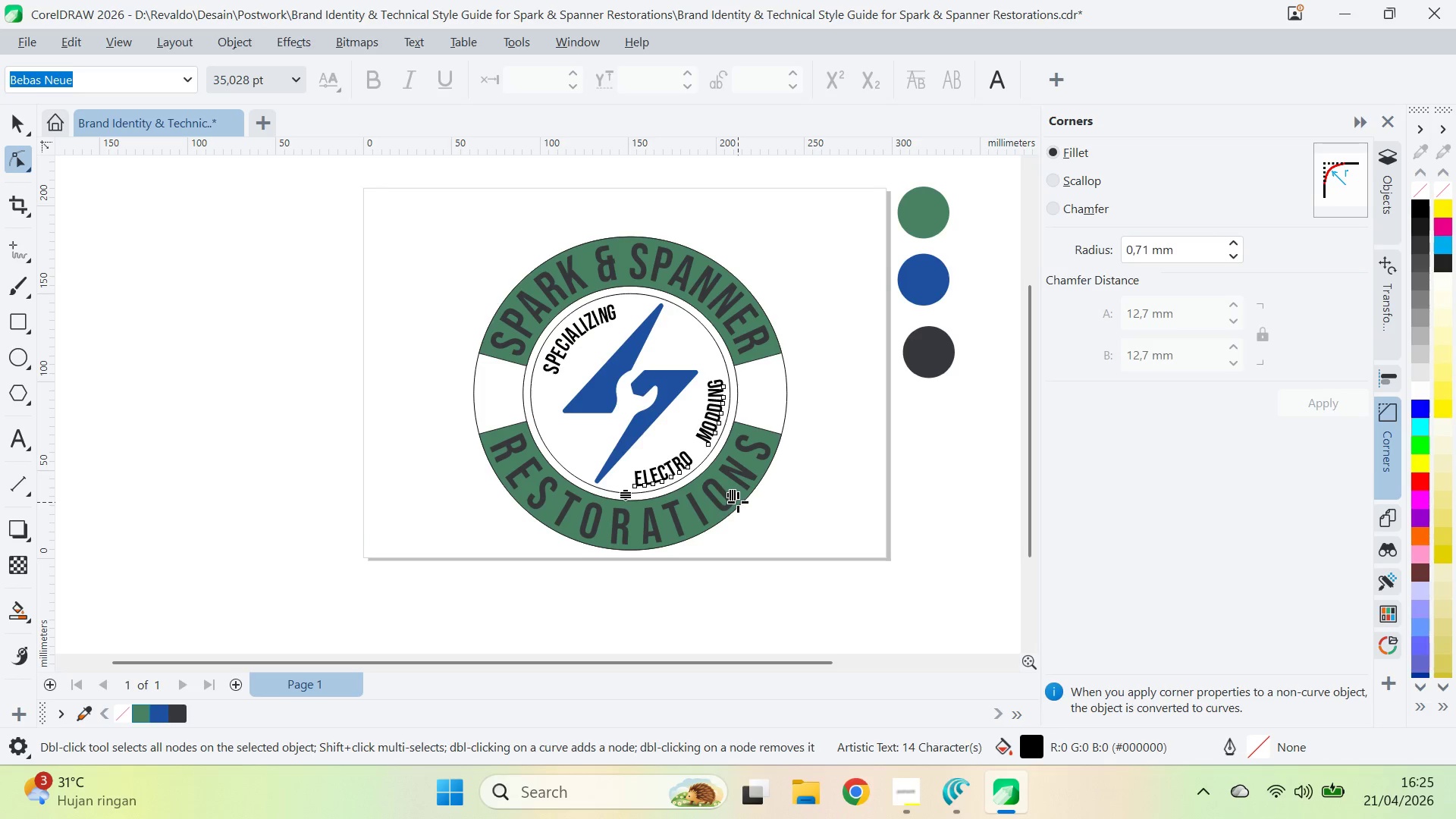 
left_click_drag(start_coordinate=[738, 500], to_coordinate=[723, 502])
 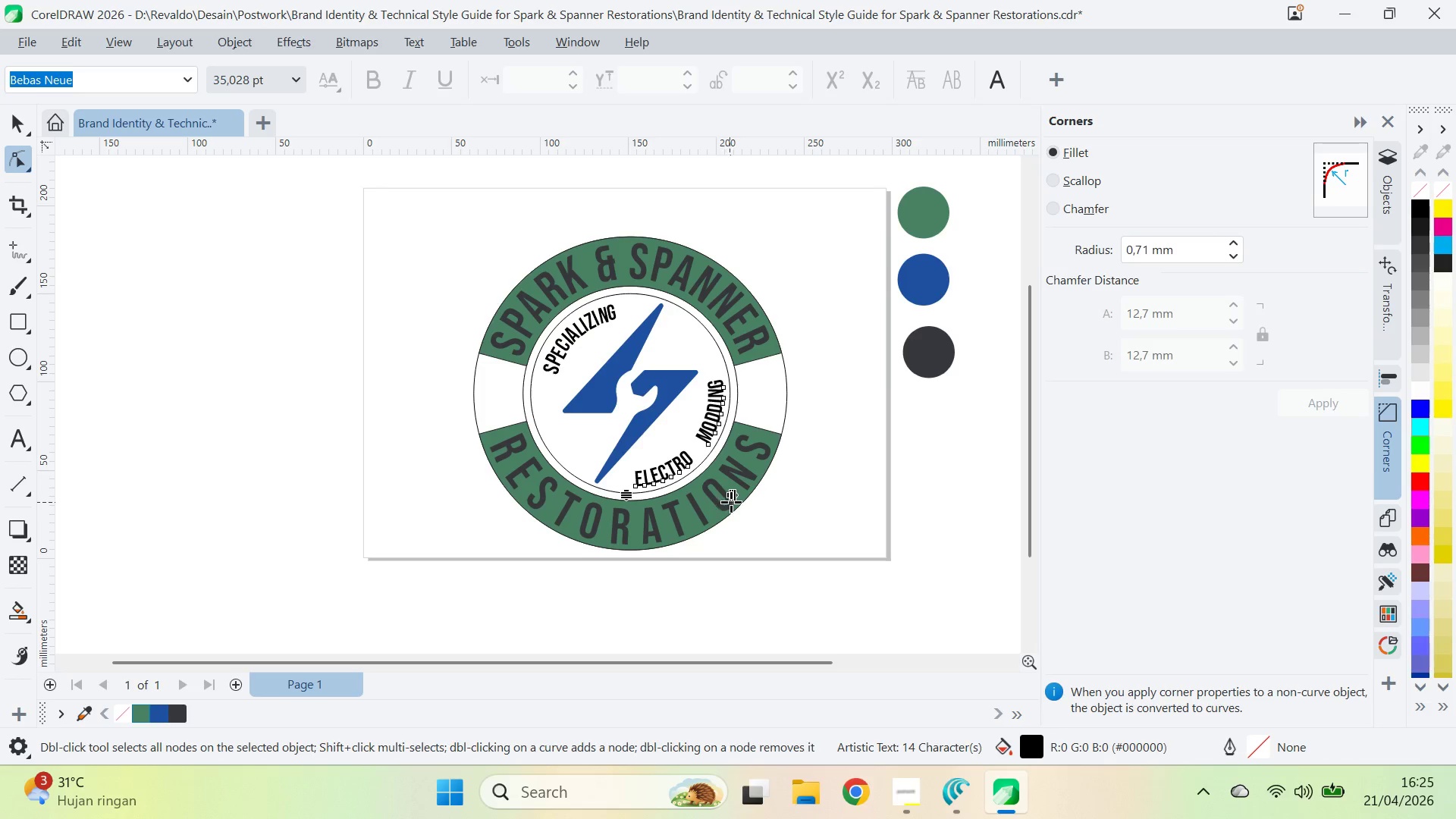 
left_click_drag(start_coordinate=[734, 500], to_coordinate=[724, 500])
 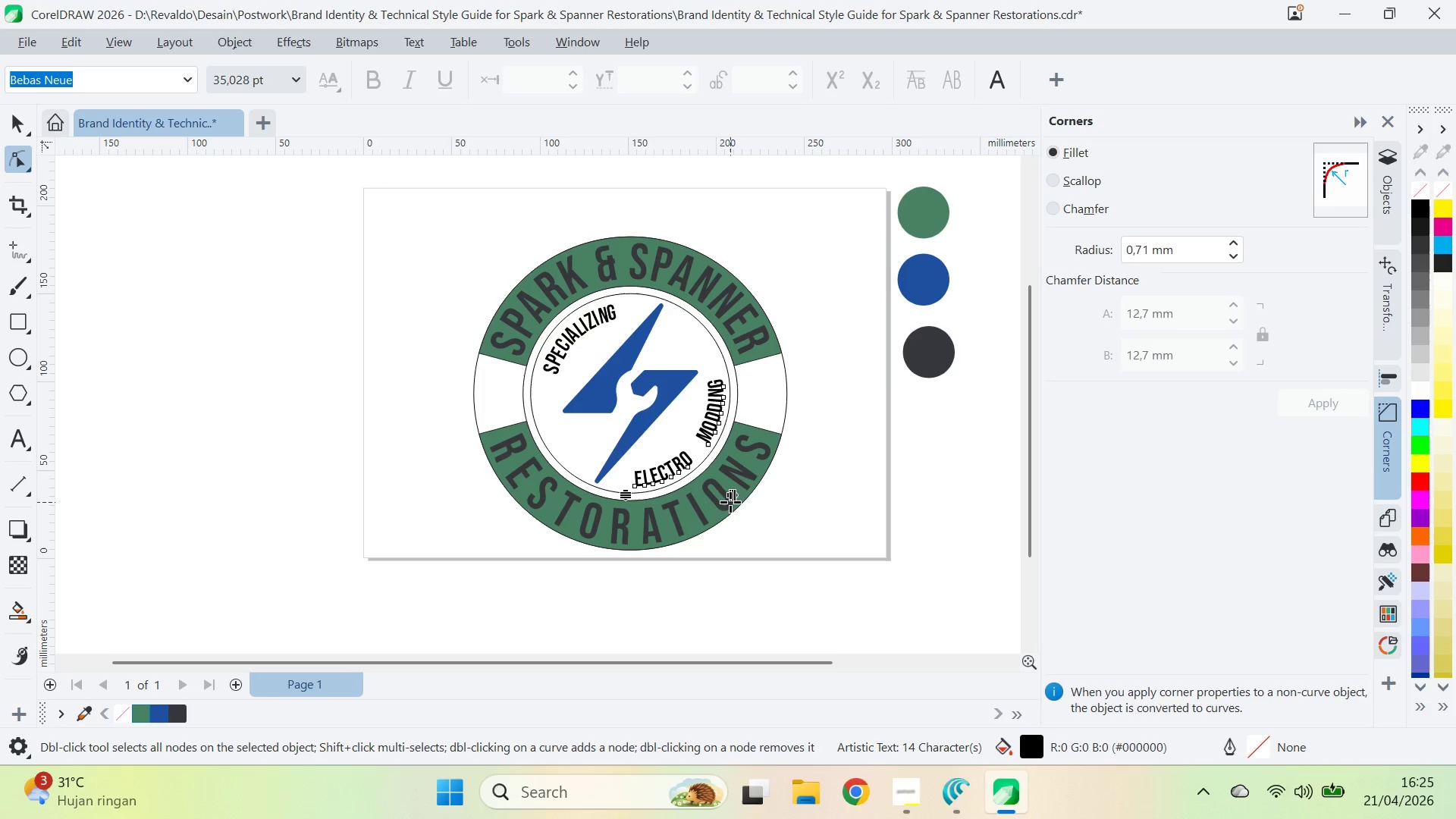 
left_click_drag(start_coordinate=[731, 500], to_coordinate=[710, 498])
 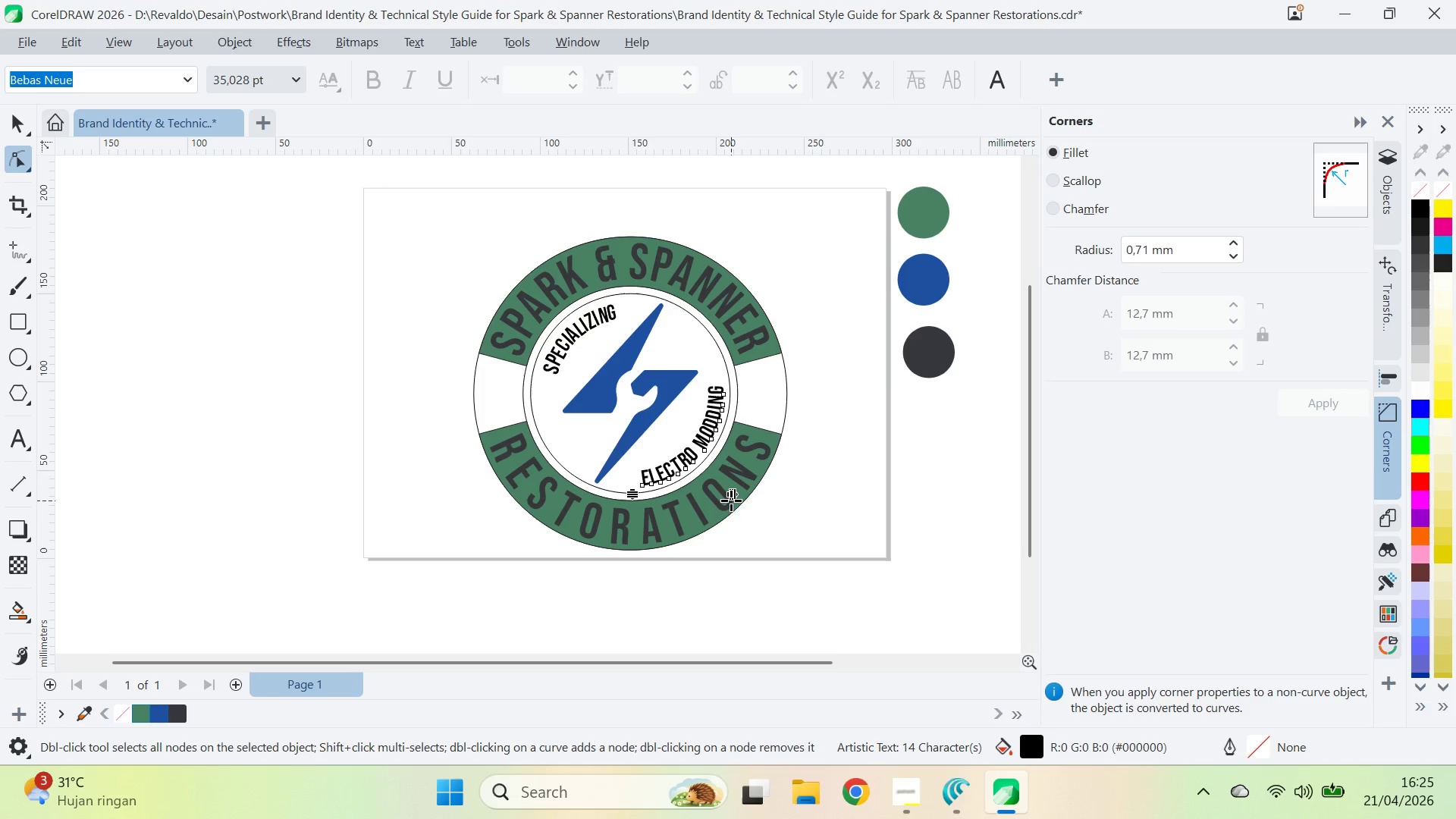 
left_click_drag(start_coordinate=[731, 500], to_coordinate=[738, 500])
 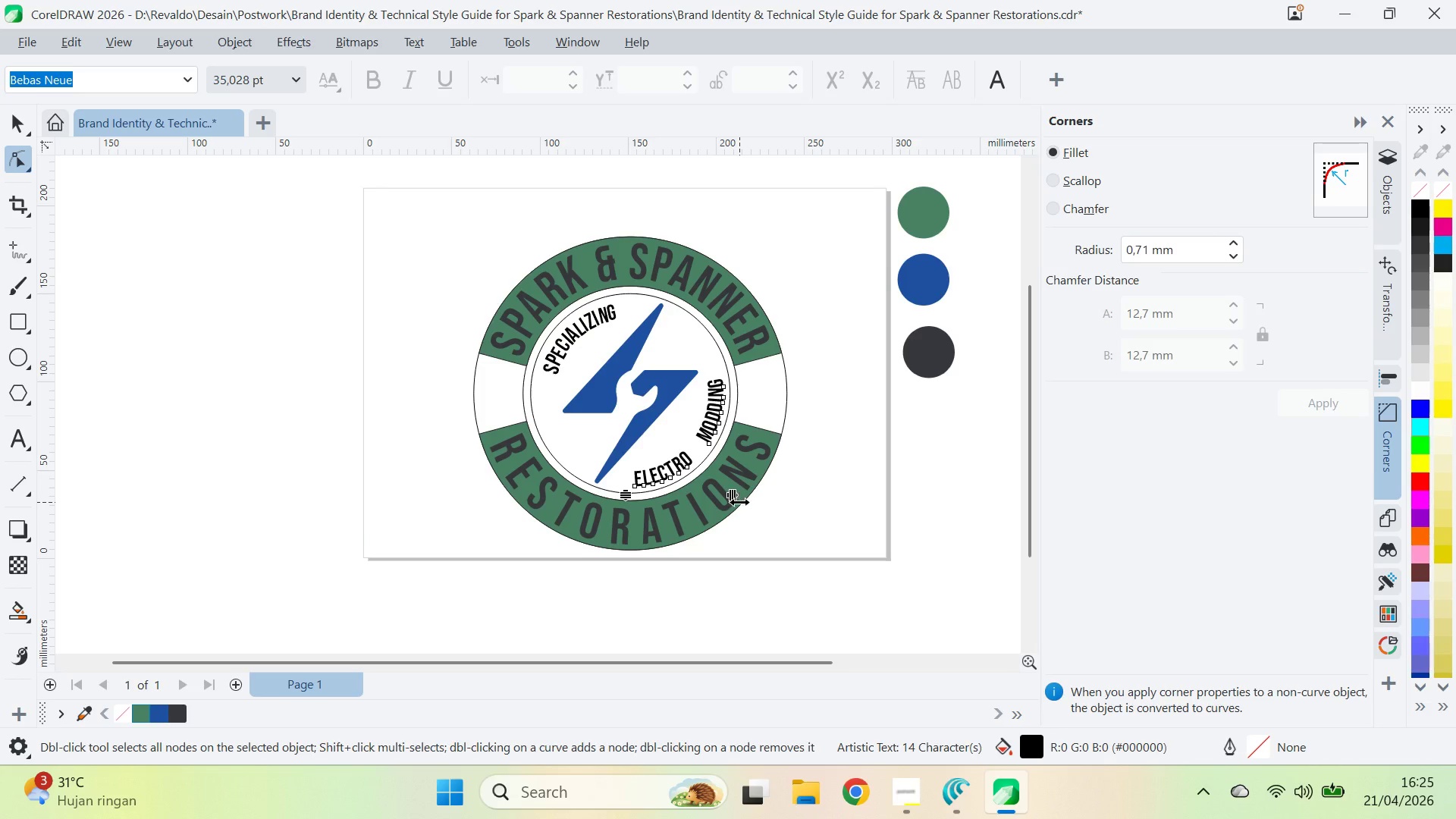 
left_click_drag(start_coordinate=[739, 502], to_coordinate=[726, 504])
 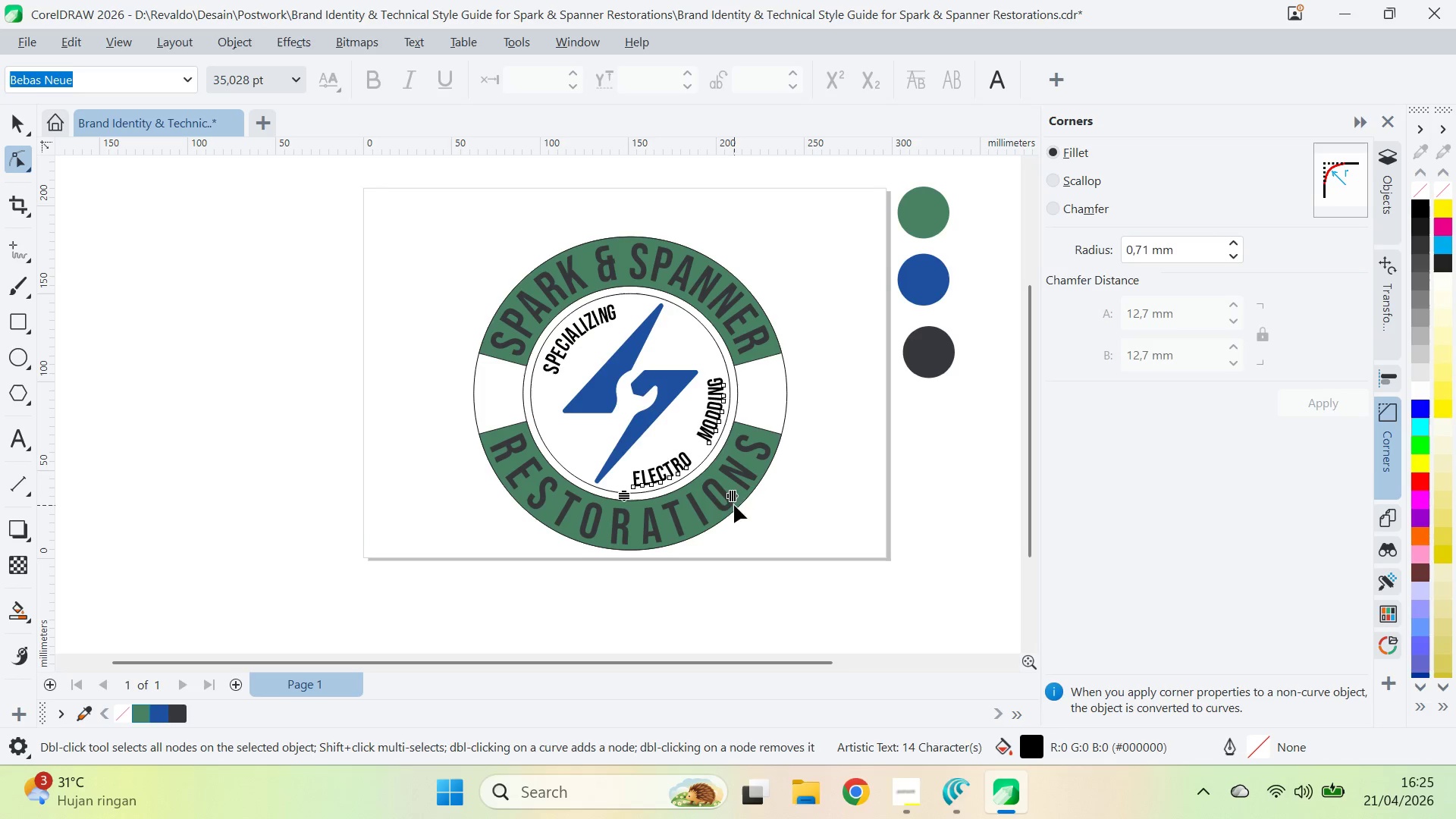 
left_click_drag(start_coordinate=[736, 503], to_coordinate=[721, 504])
 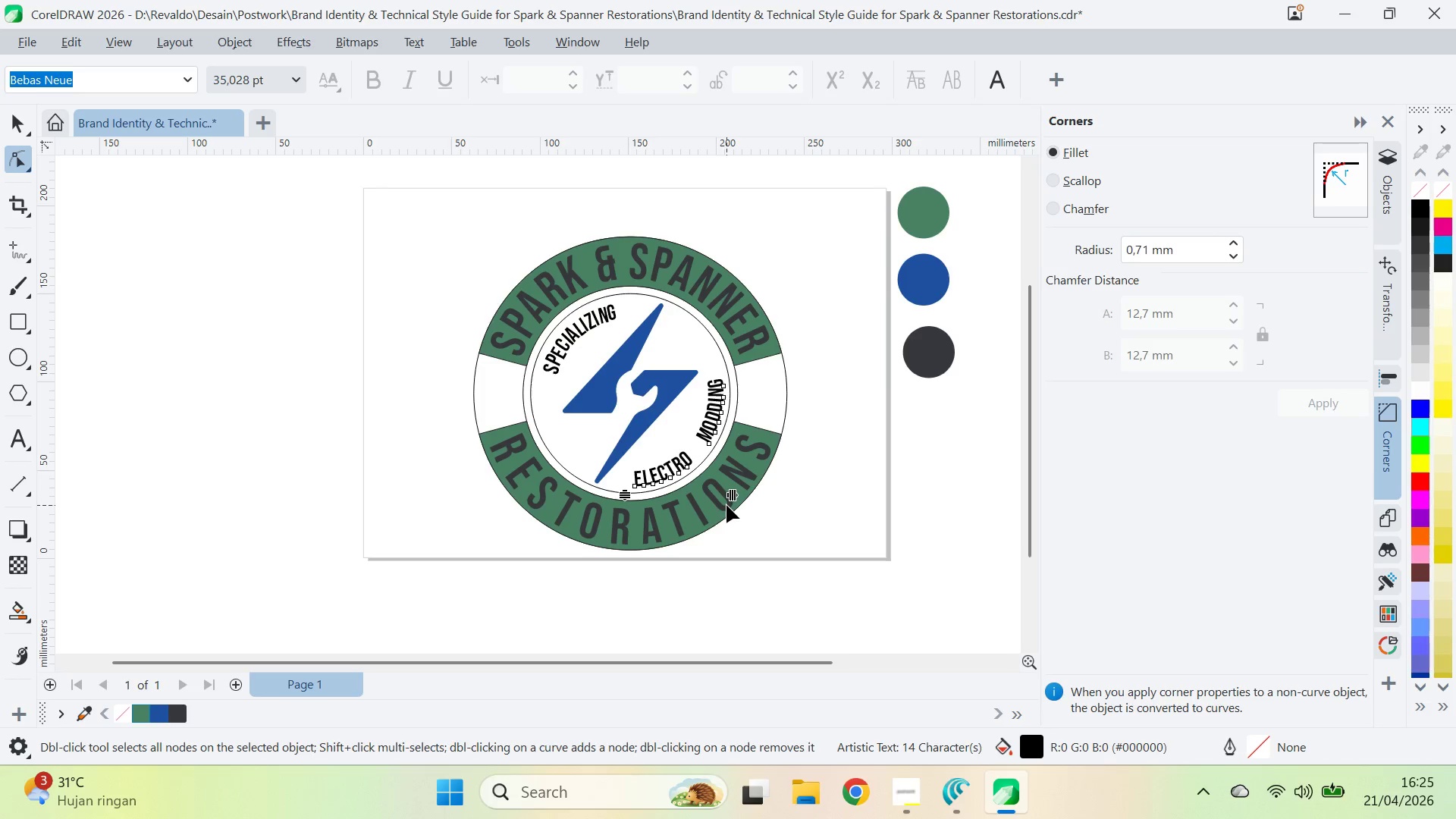 
left_click_drag(start_coordinate=[726, 504], to_coordinate=[713, 505])
 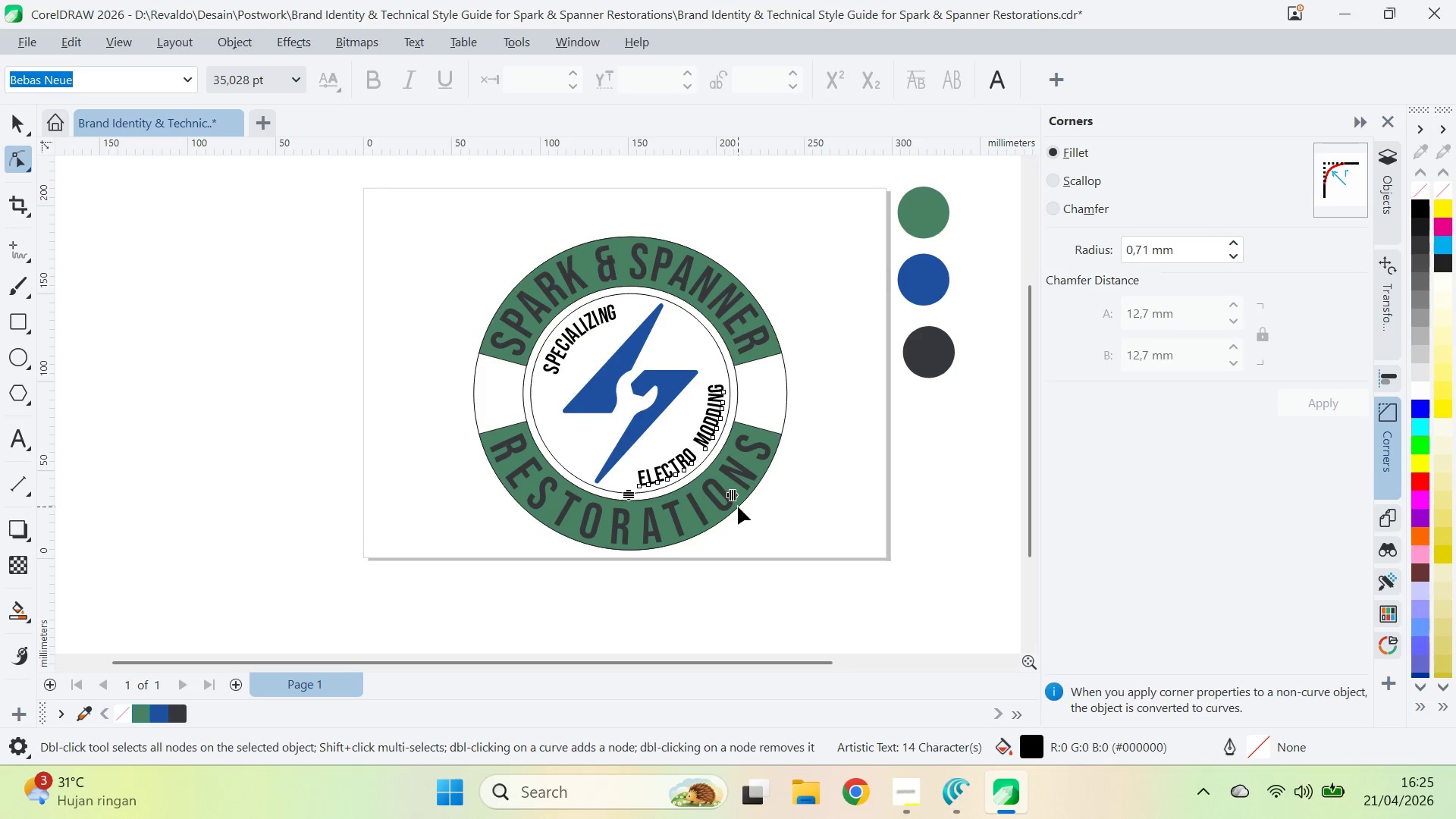 
left_click_drag(start_coordinate=[734, 500], to_coordinate=[752, 500])
 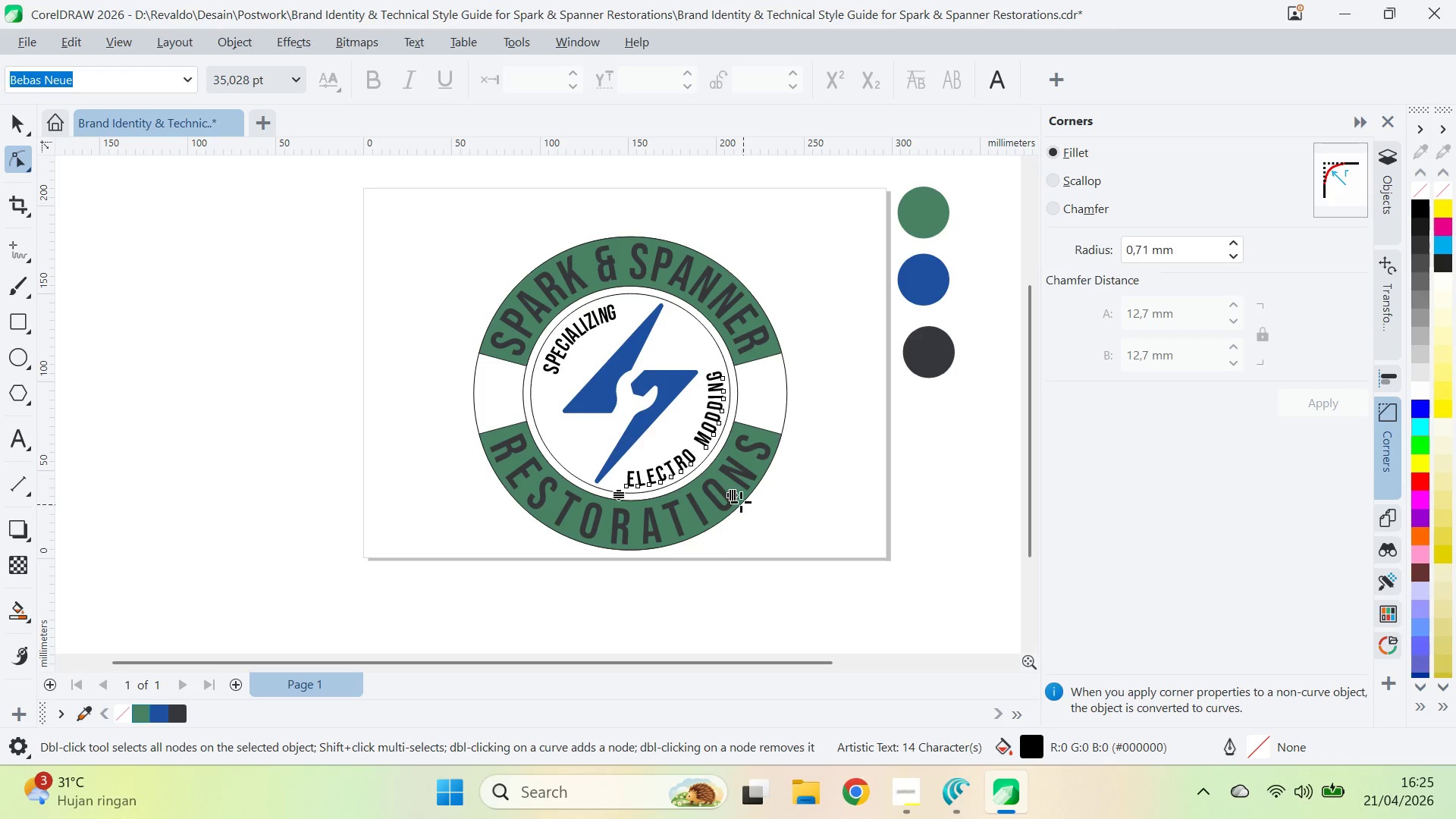 
key(V)
 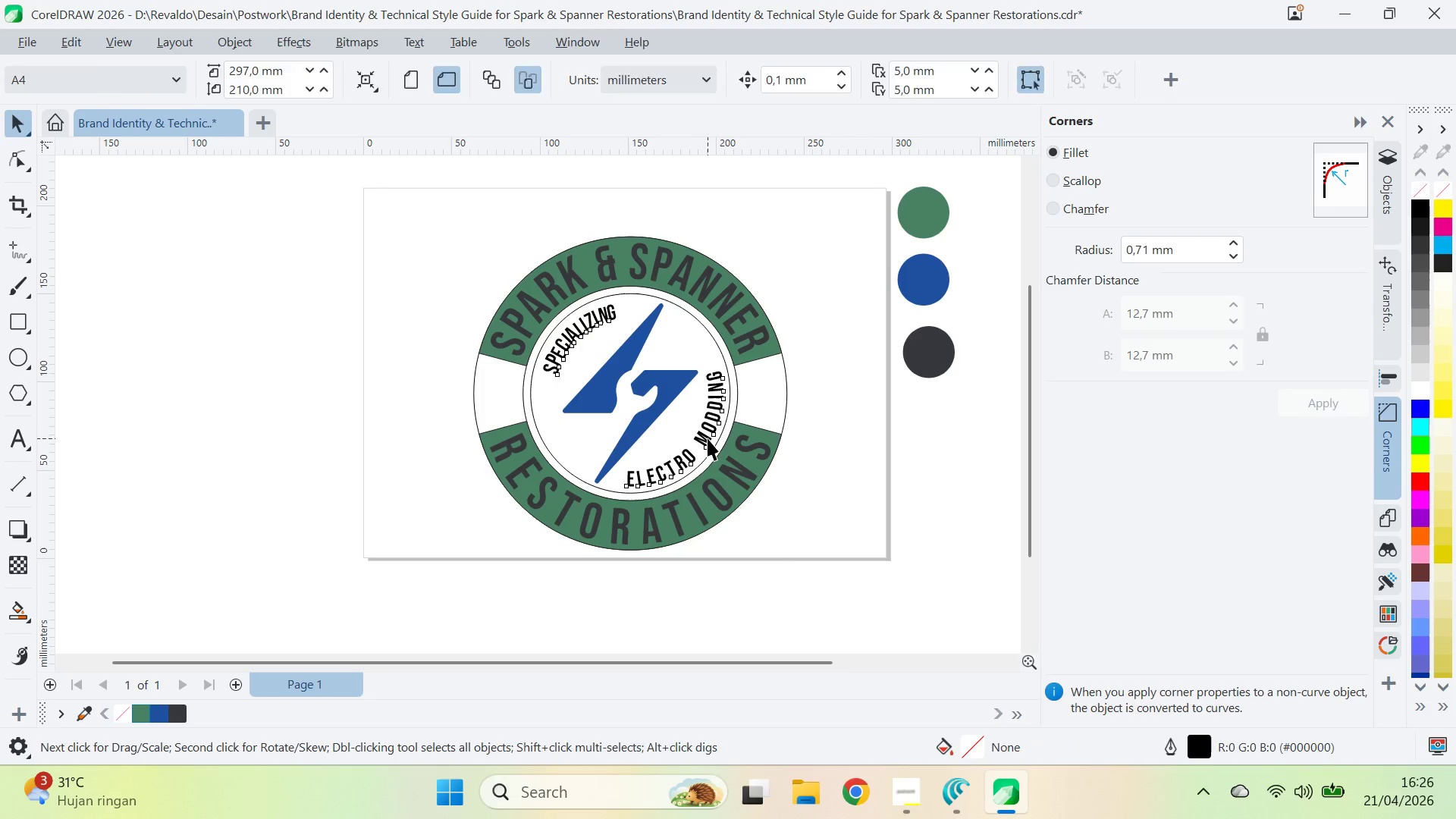 
double_click([709, 431])
 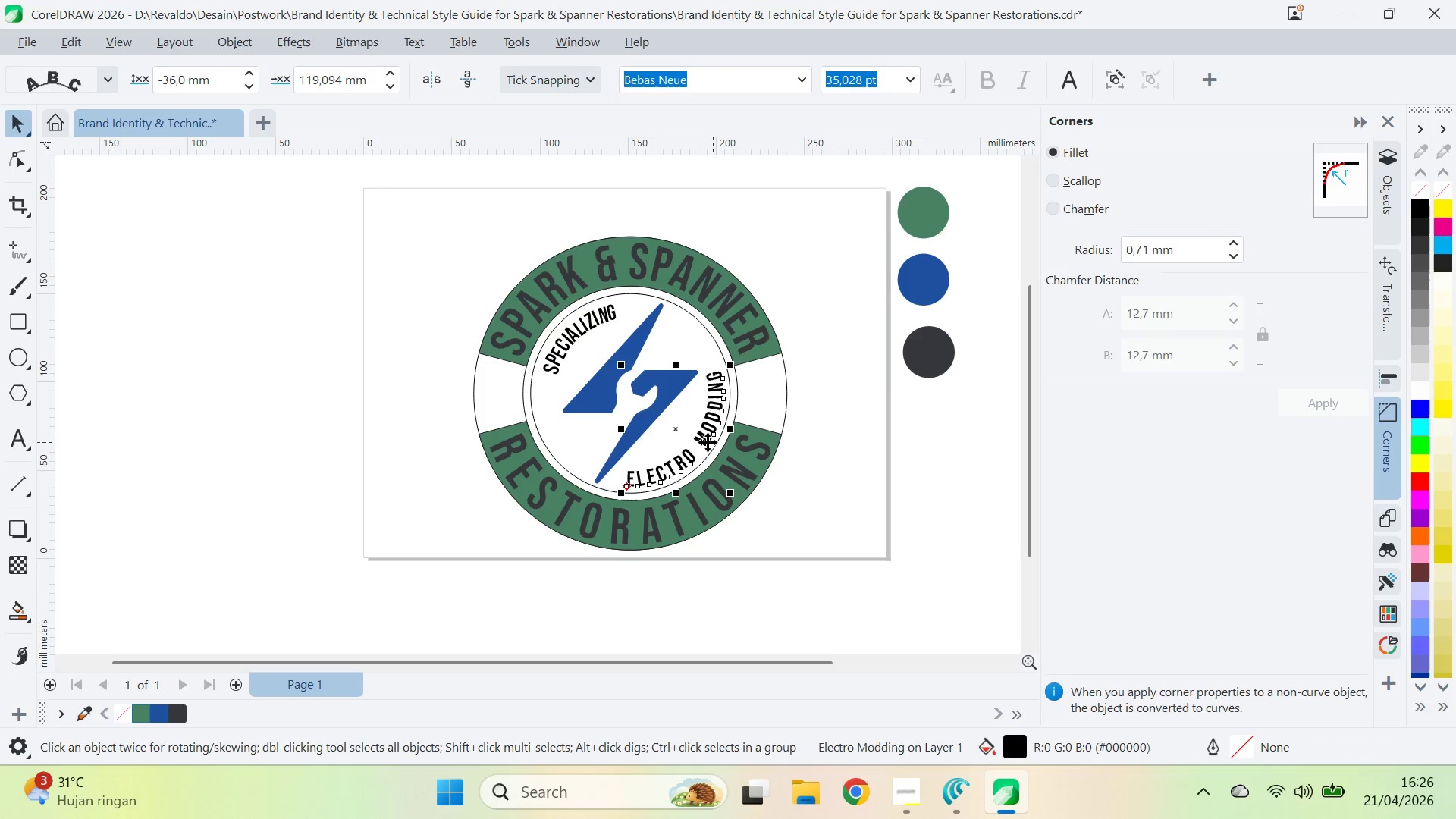 
left_click_drag(start_coordinate=[701, 438], to_coordinate=[695, 447])
 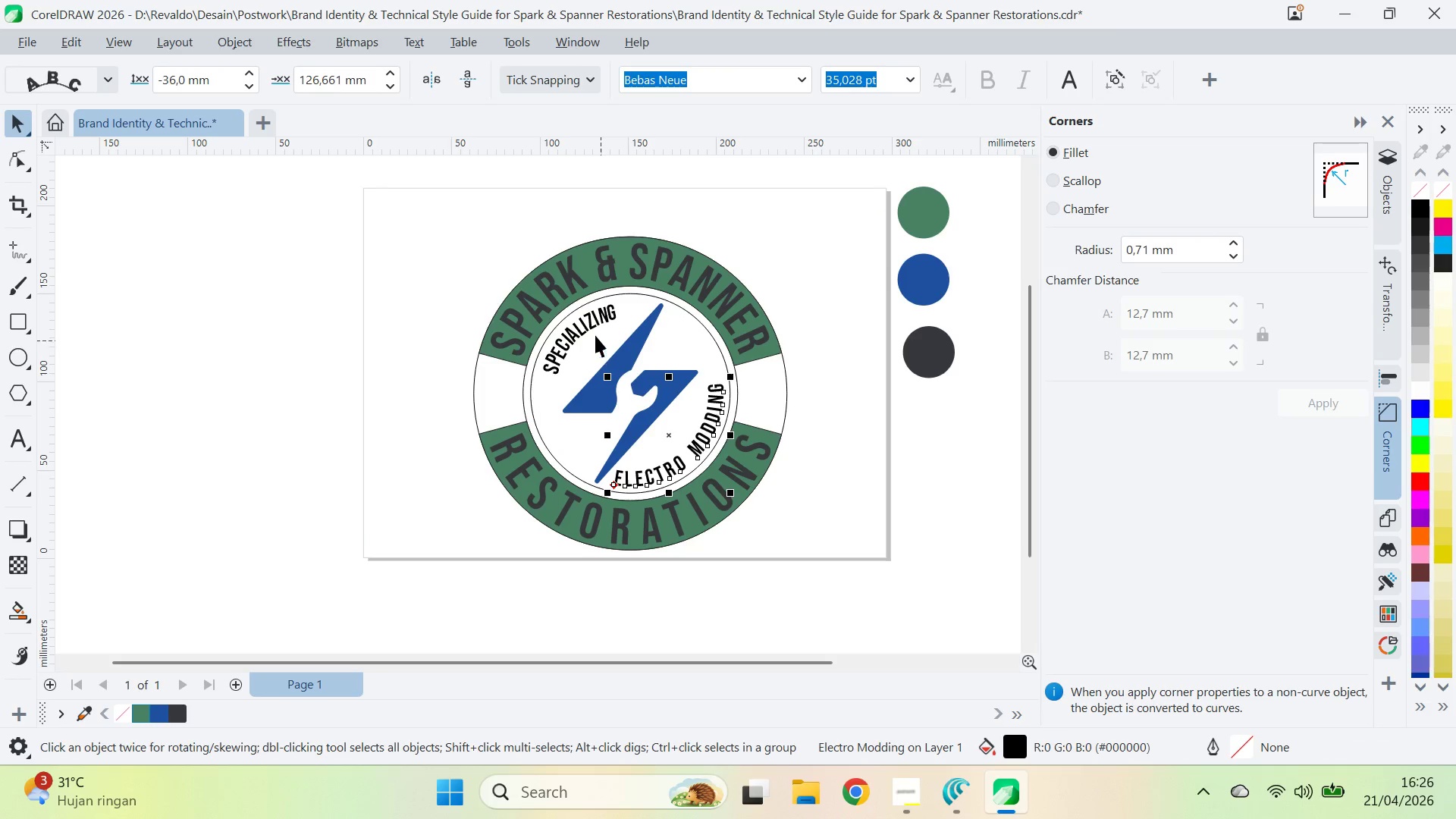 
left_click([591, 328])
 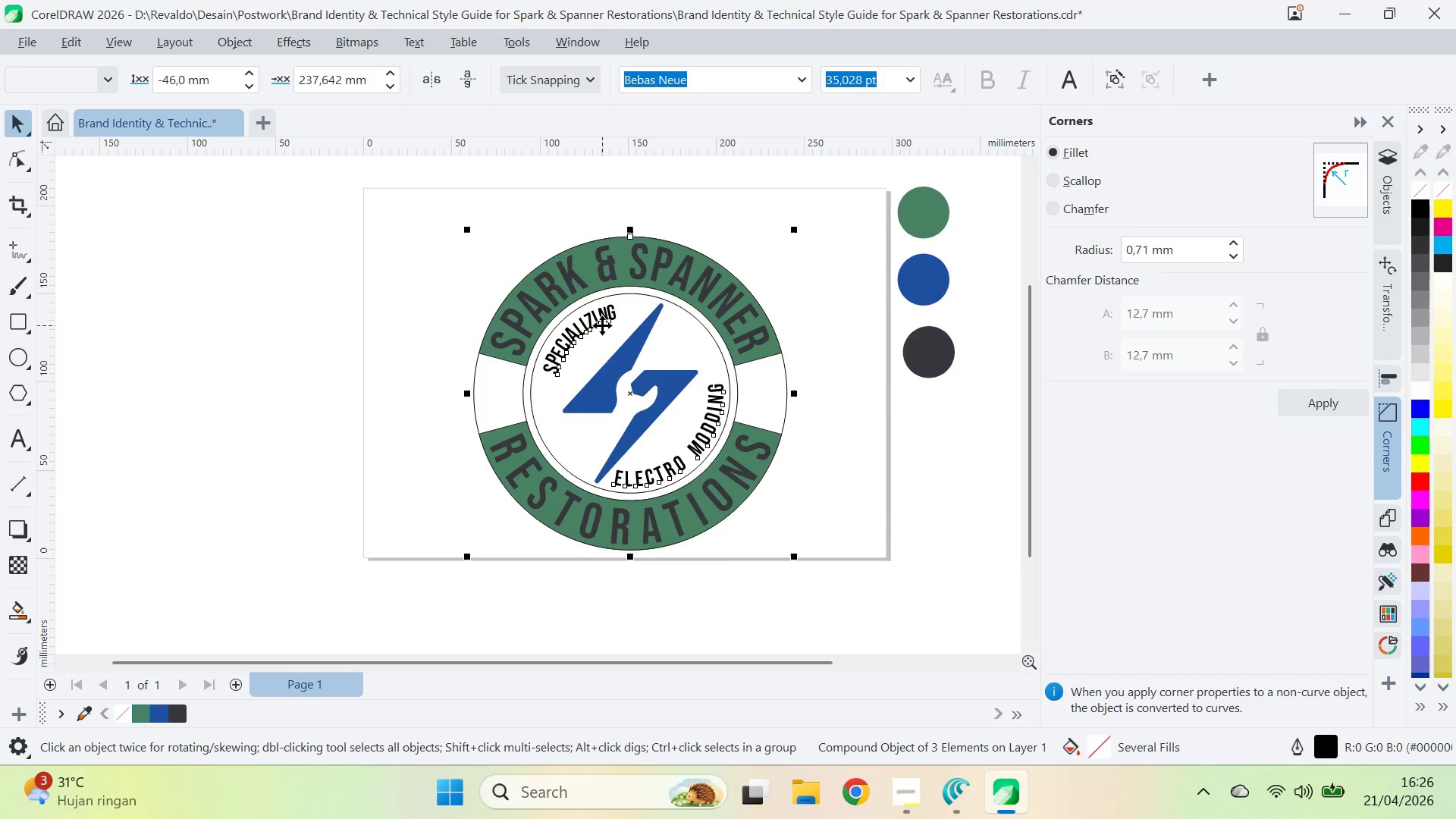 
left_click([602, 325])
 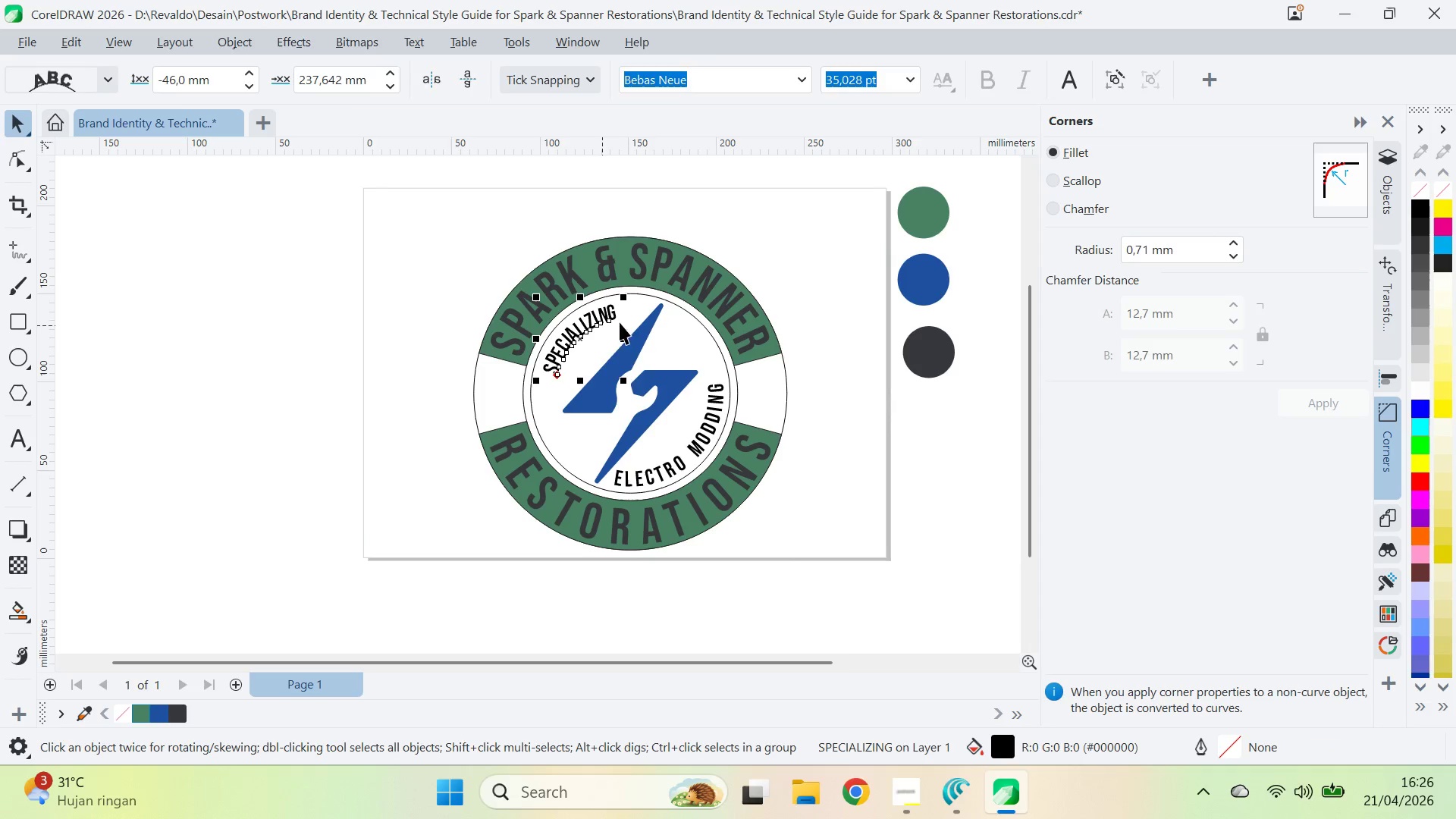 
key(A)
 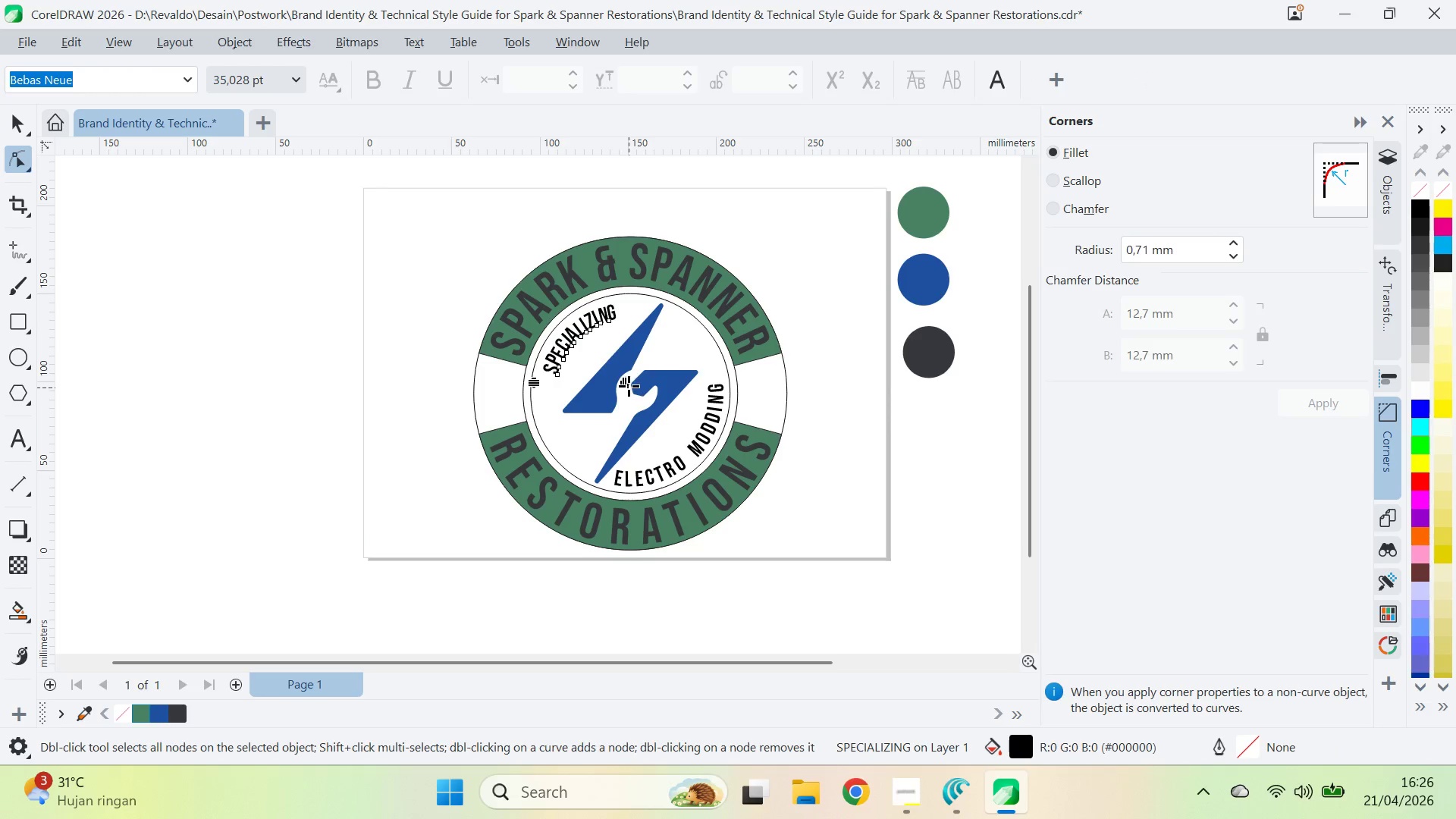 
left_click_drag(start_coordinate=[629, 383], to_coordinate=[648, 383])
 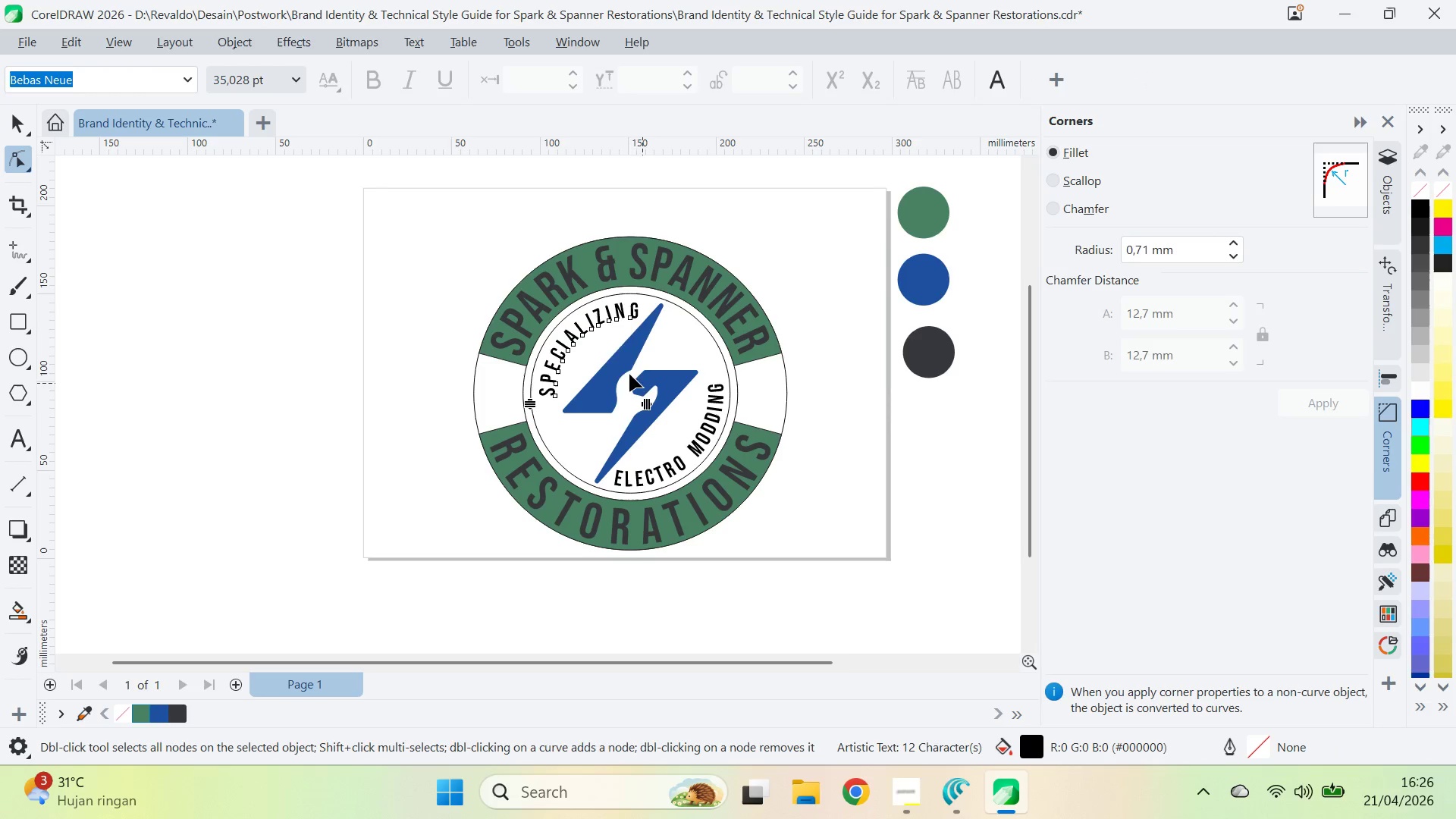 
left_click_drag(start_coordinate=[645, 402], to_coordinate=[625, 397])
 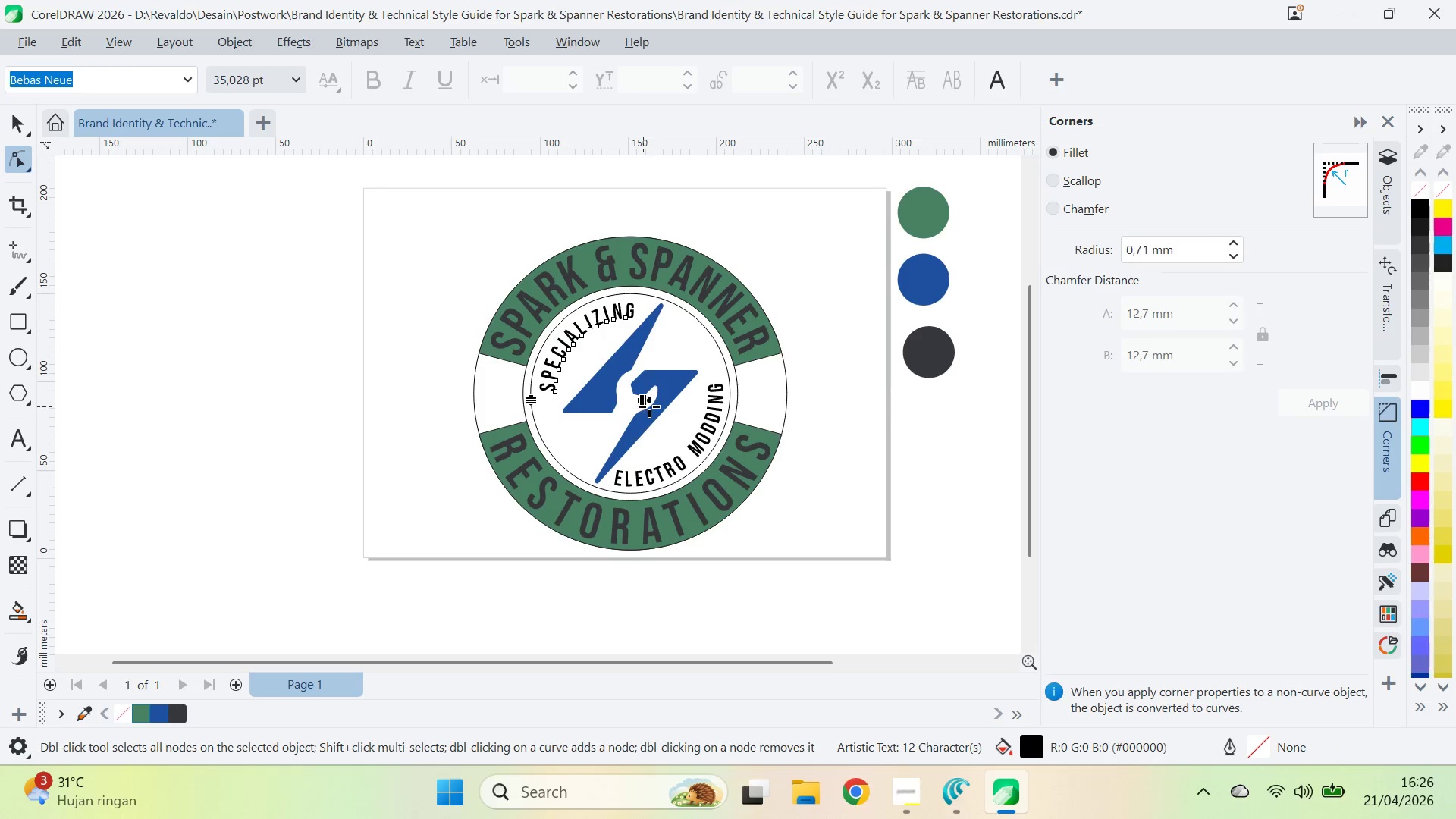 
left_click_drag(start_coordinate=[649, 404], to_coordinate=[617, 403])
 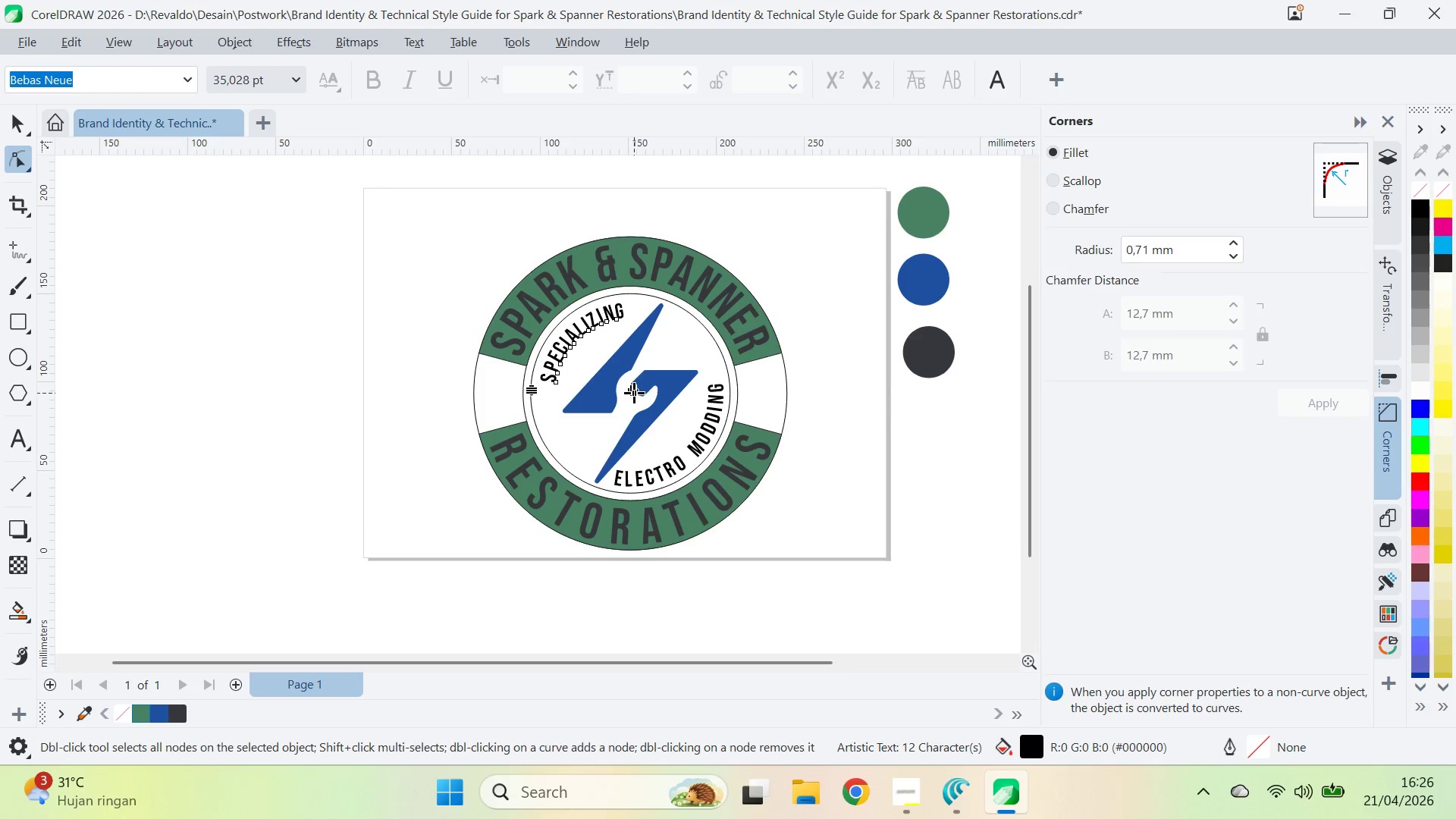 
key(V)
 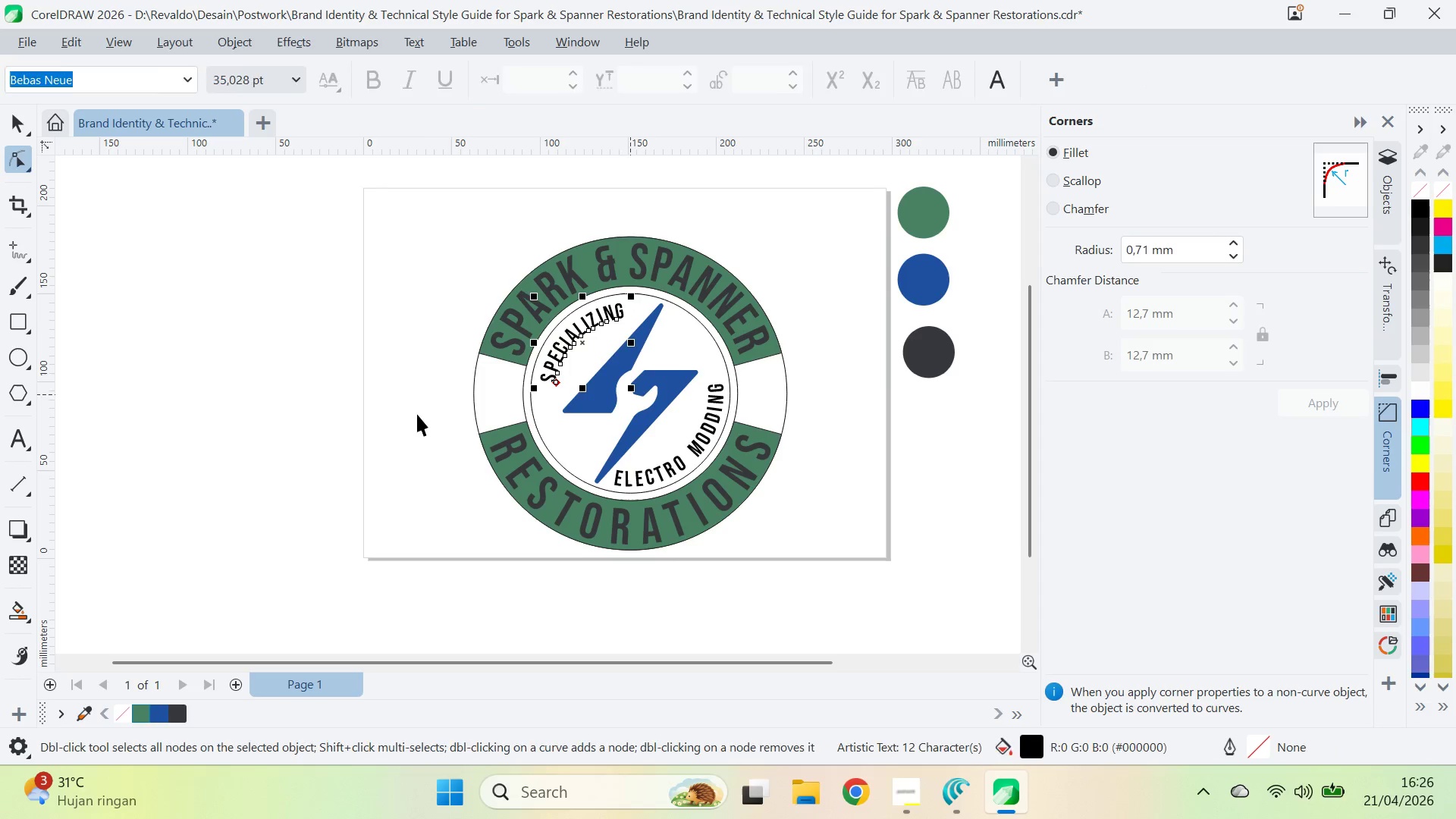 
left_click([416, 414])
 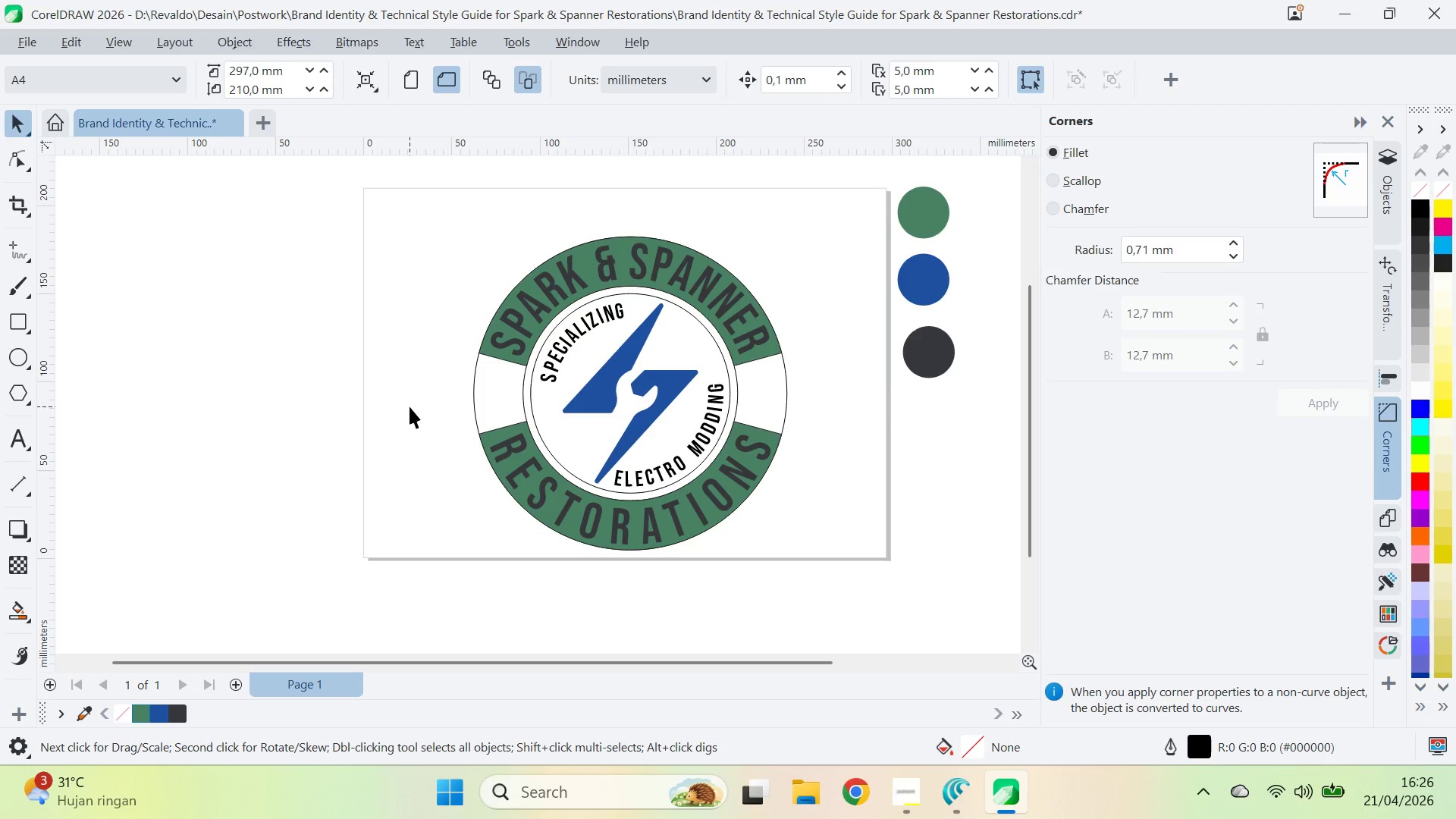 
wait(7.19)
 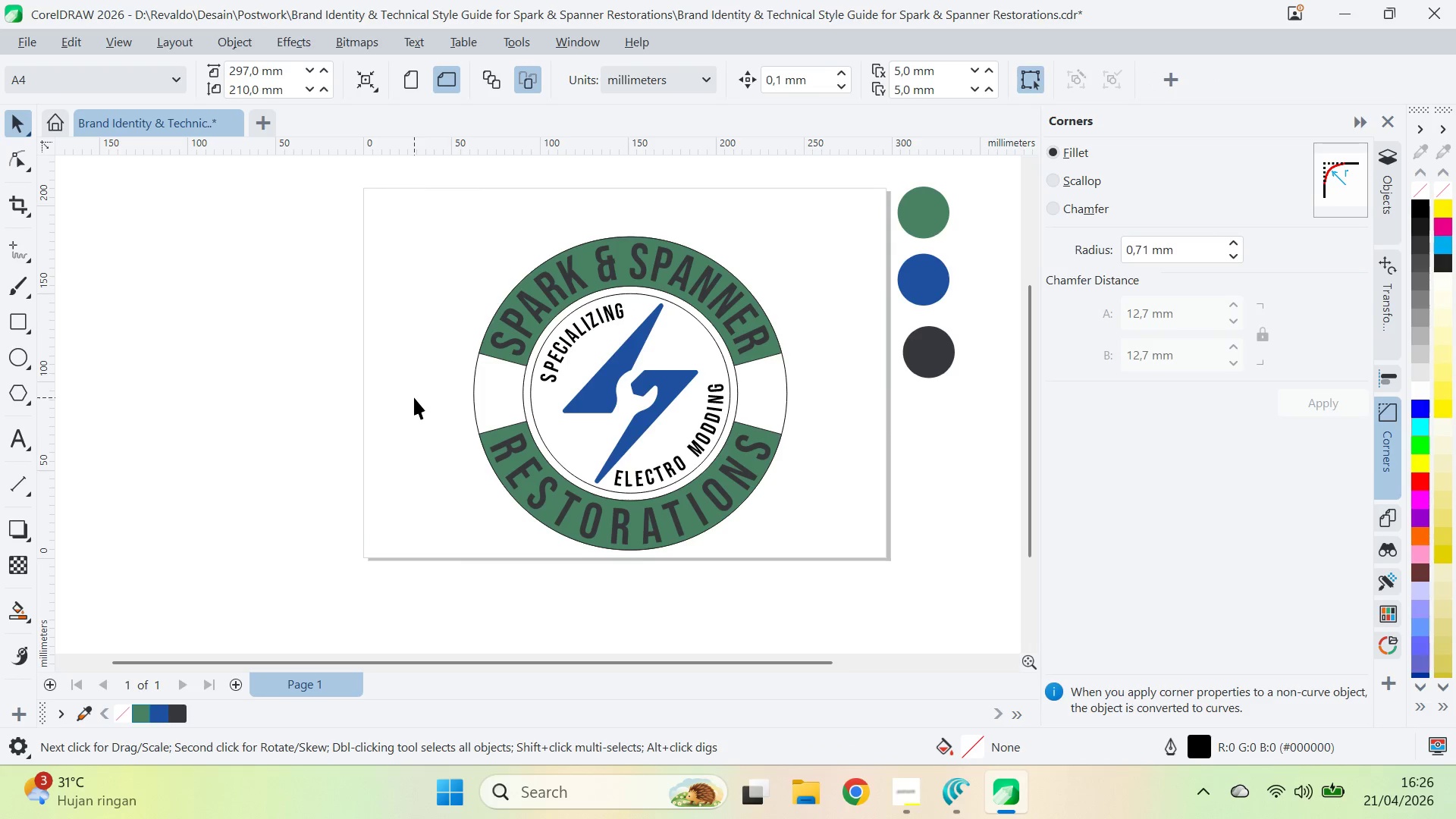 
hold_key(key=ShiftLeft, duration=2.19)
left_click_drag(start_coordinate=[734, 507], to_coordinate=[723, 504])
 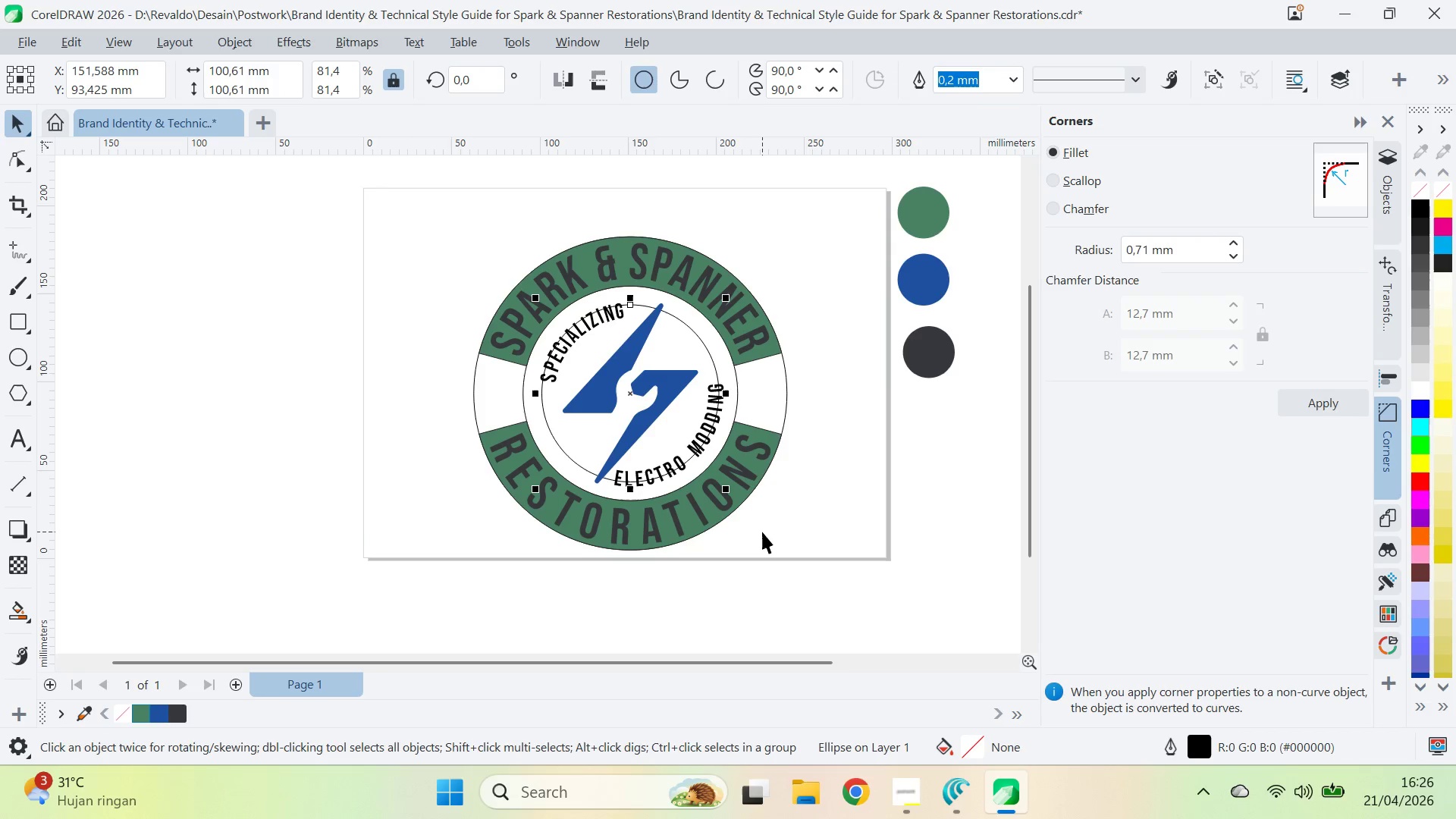 
key(Control+Z)
 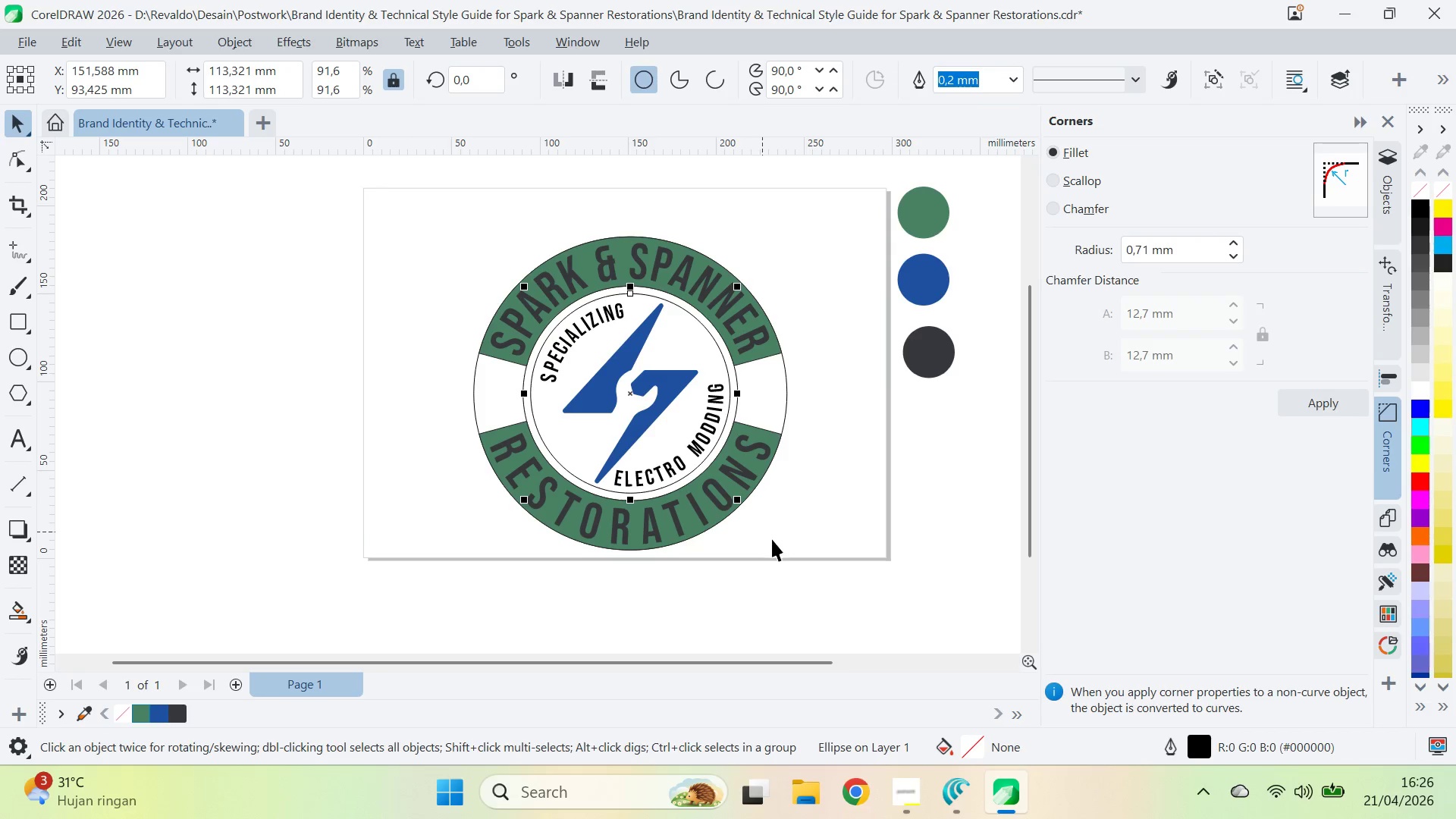 
left_click_drag(start_coordinate=[774, 540], to_coordinate=[773, 536])
 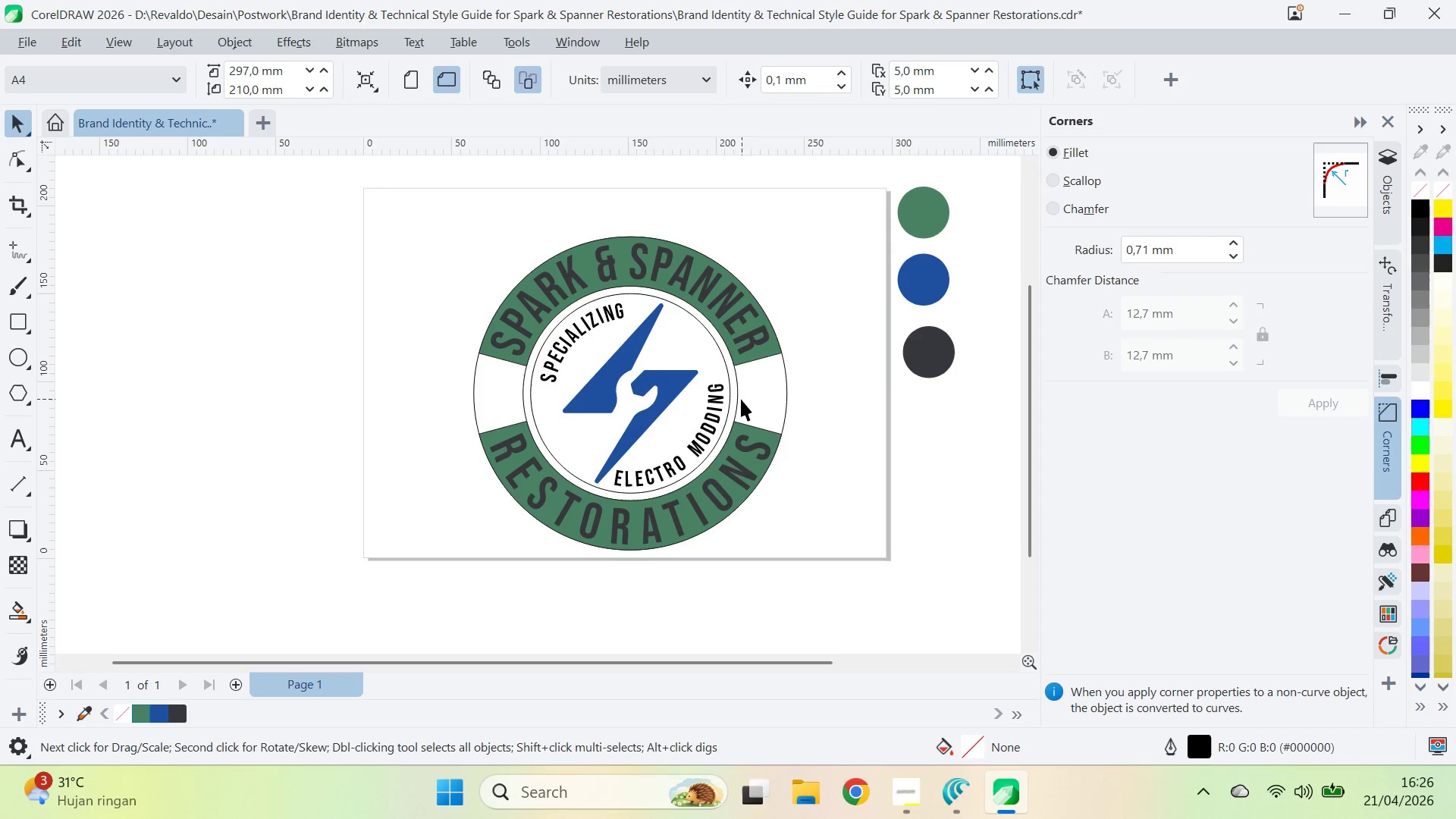 
left_click([733, 397])
 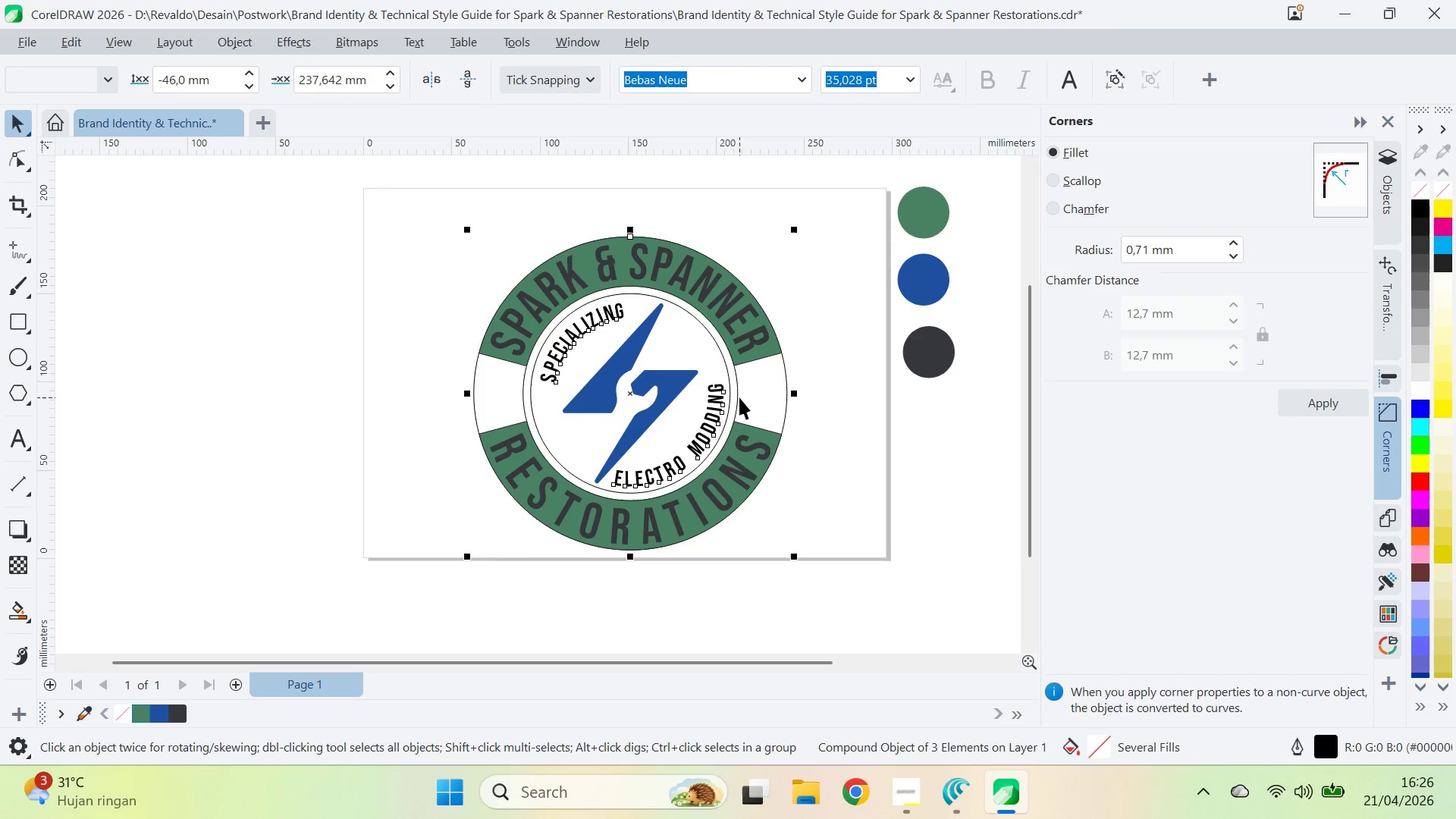 
hold_key(key=ShiftLeft, duration=0.8)
 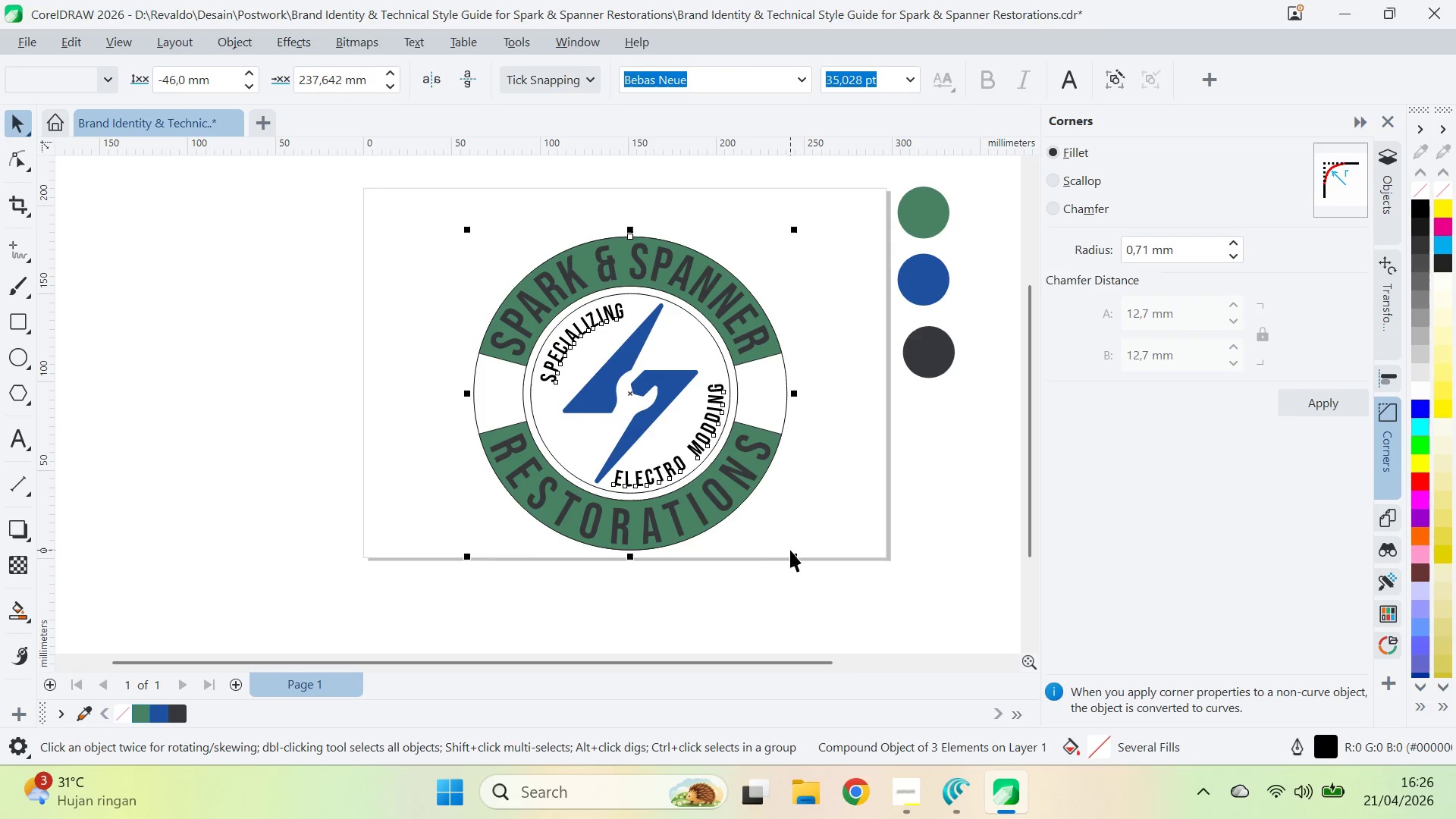 
hold_key(key=ShiftLeft, duration=2.25)
left_click_drag(start_coordinate=[794, 555], to_coordinate=[778, 550])
 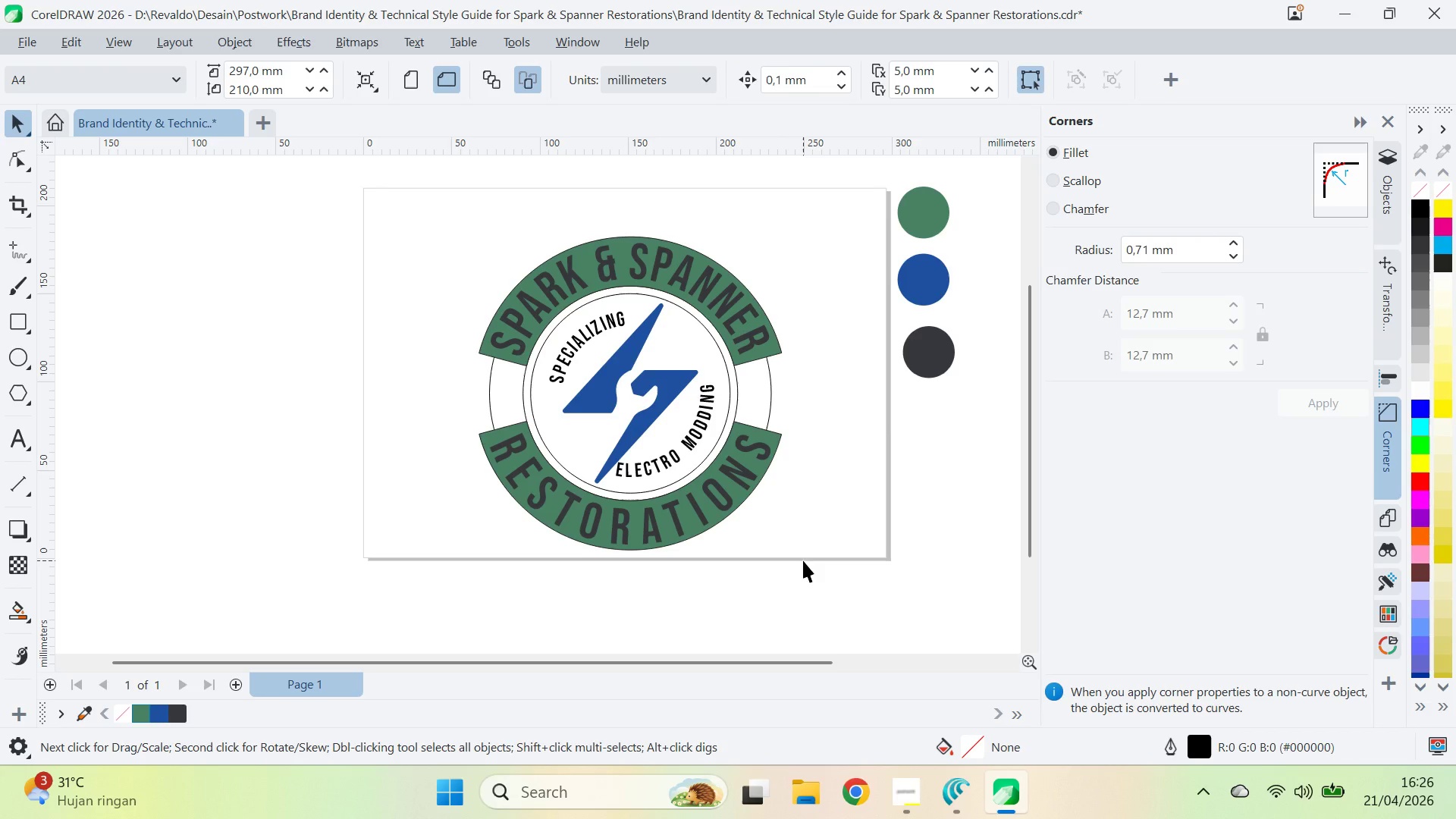 
key(Control+Z)
 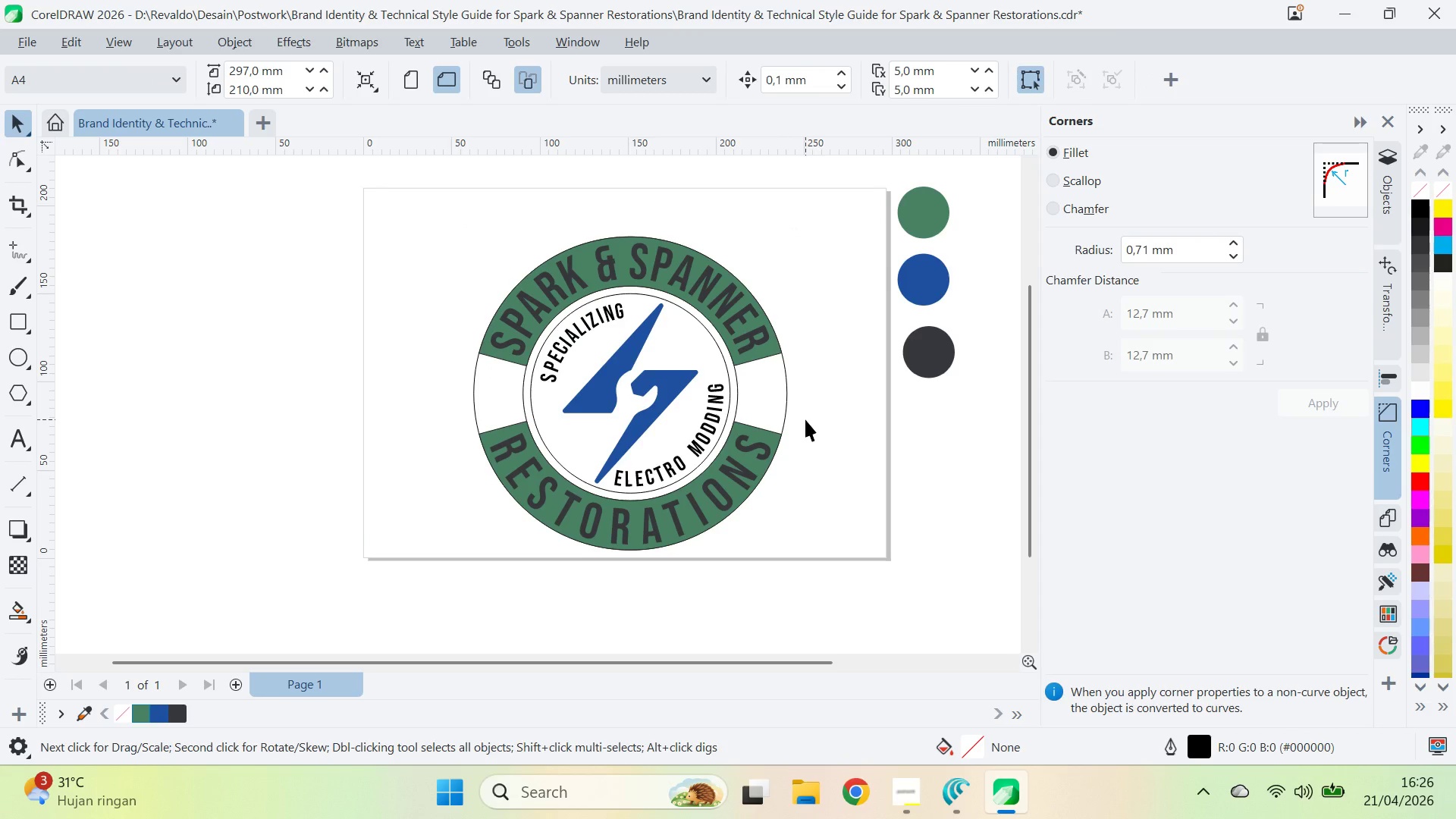 
left_click([736, 389])
 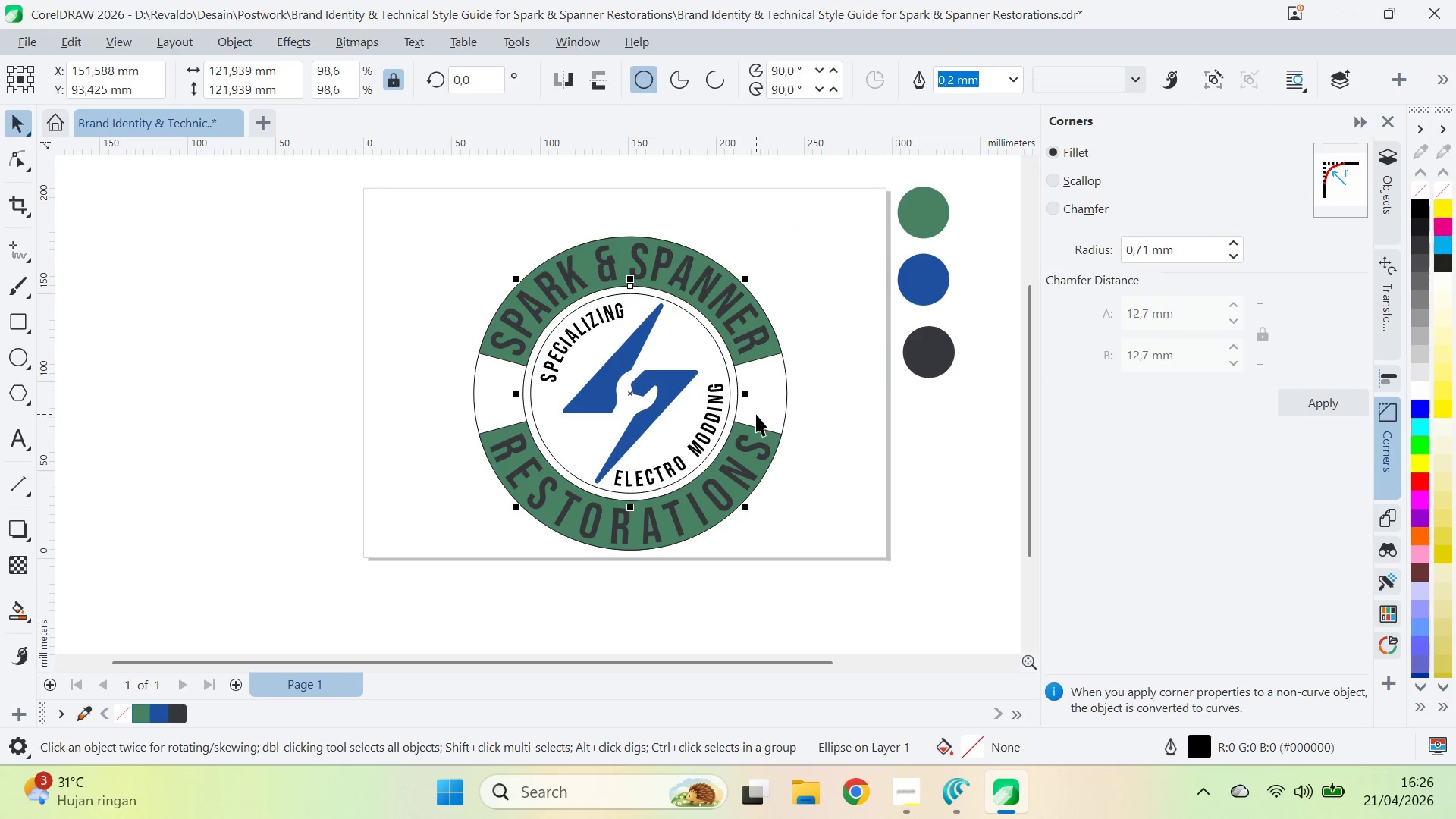 
key(Delete)
 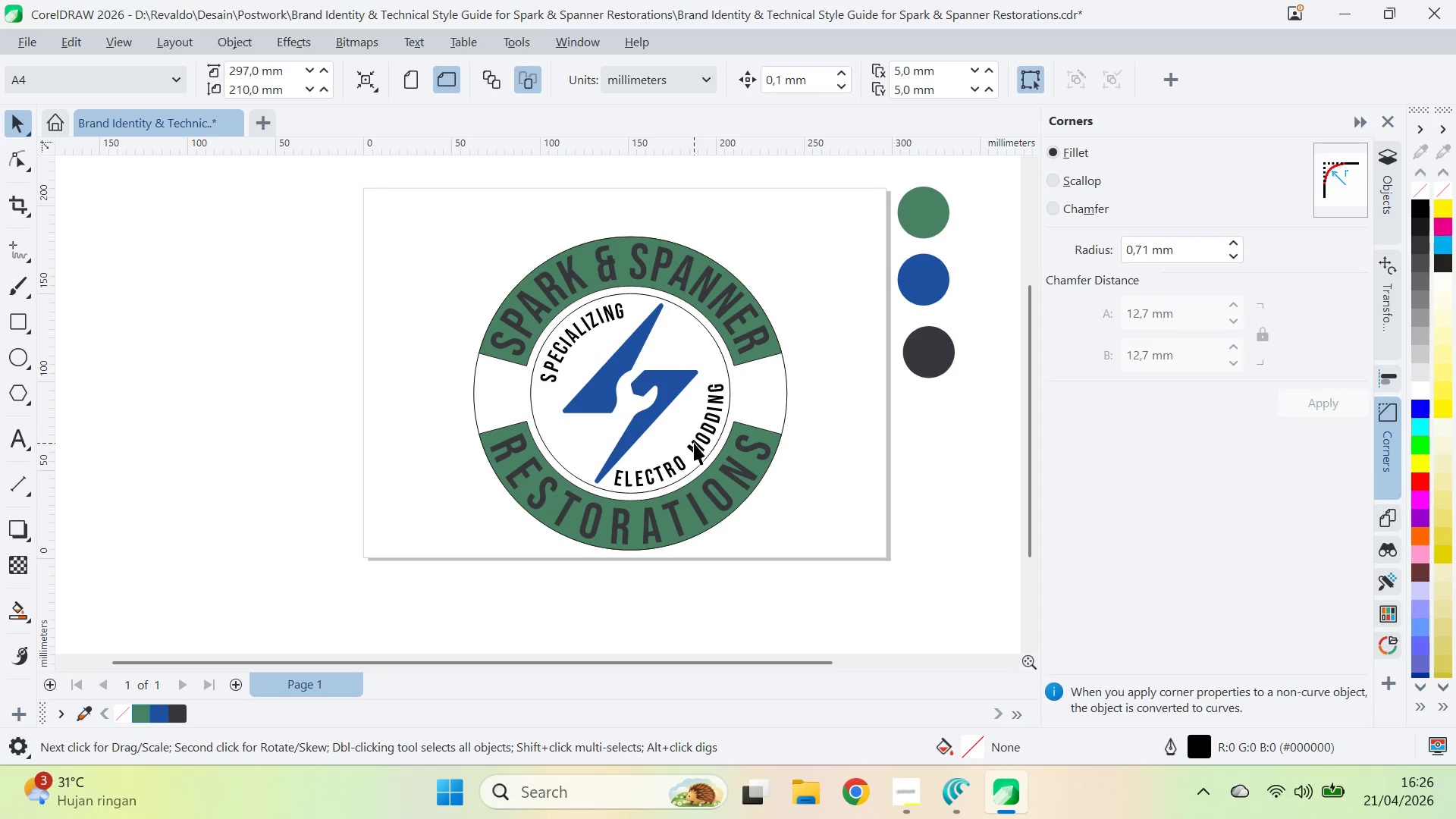 
key(Z)
 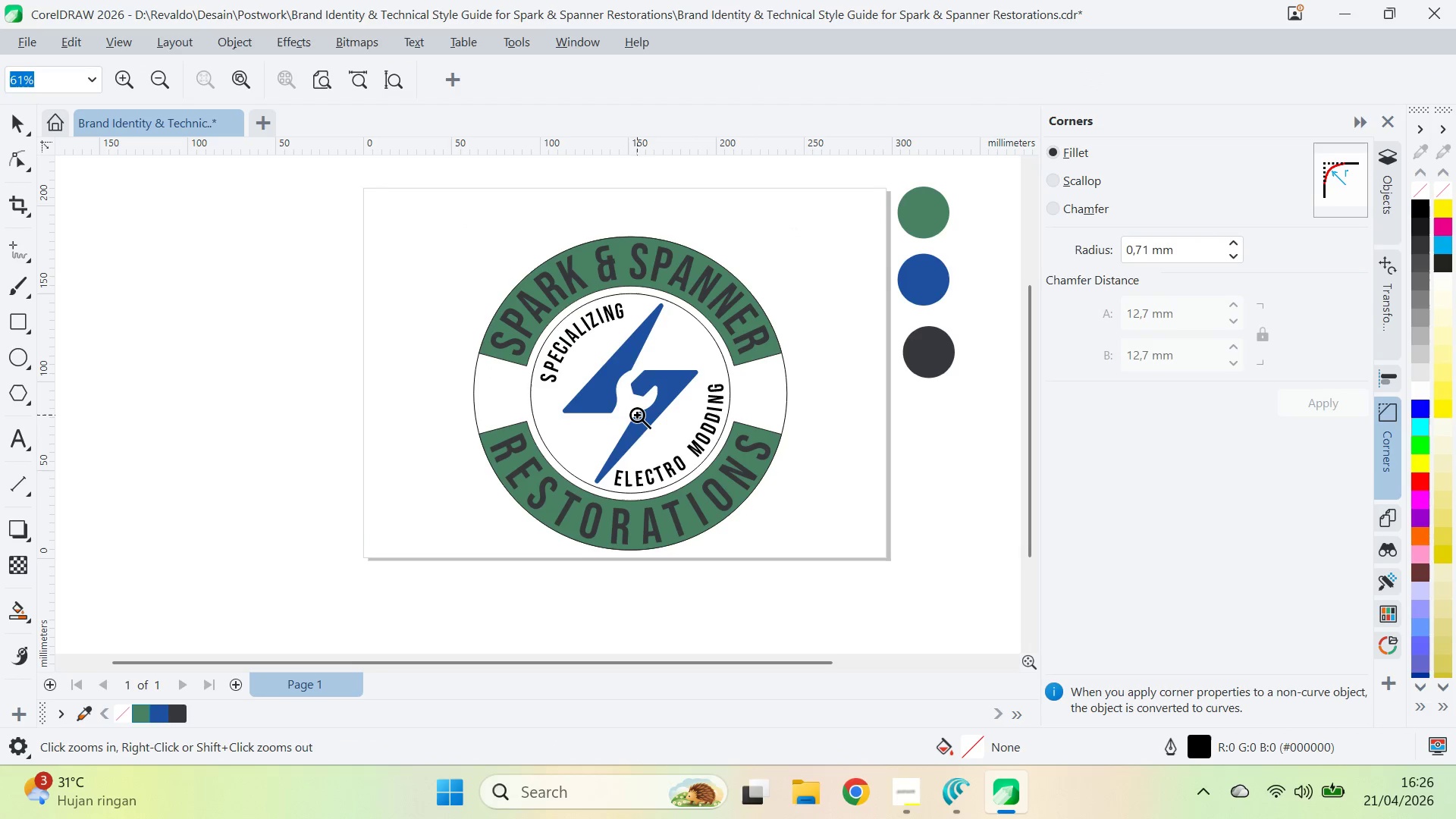 
left_click([637, 415])
 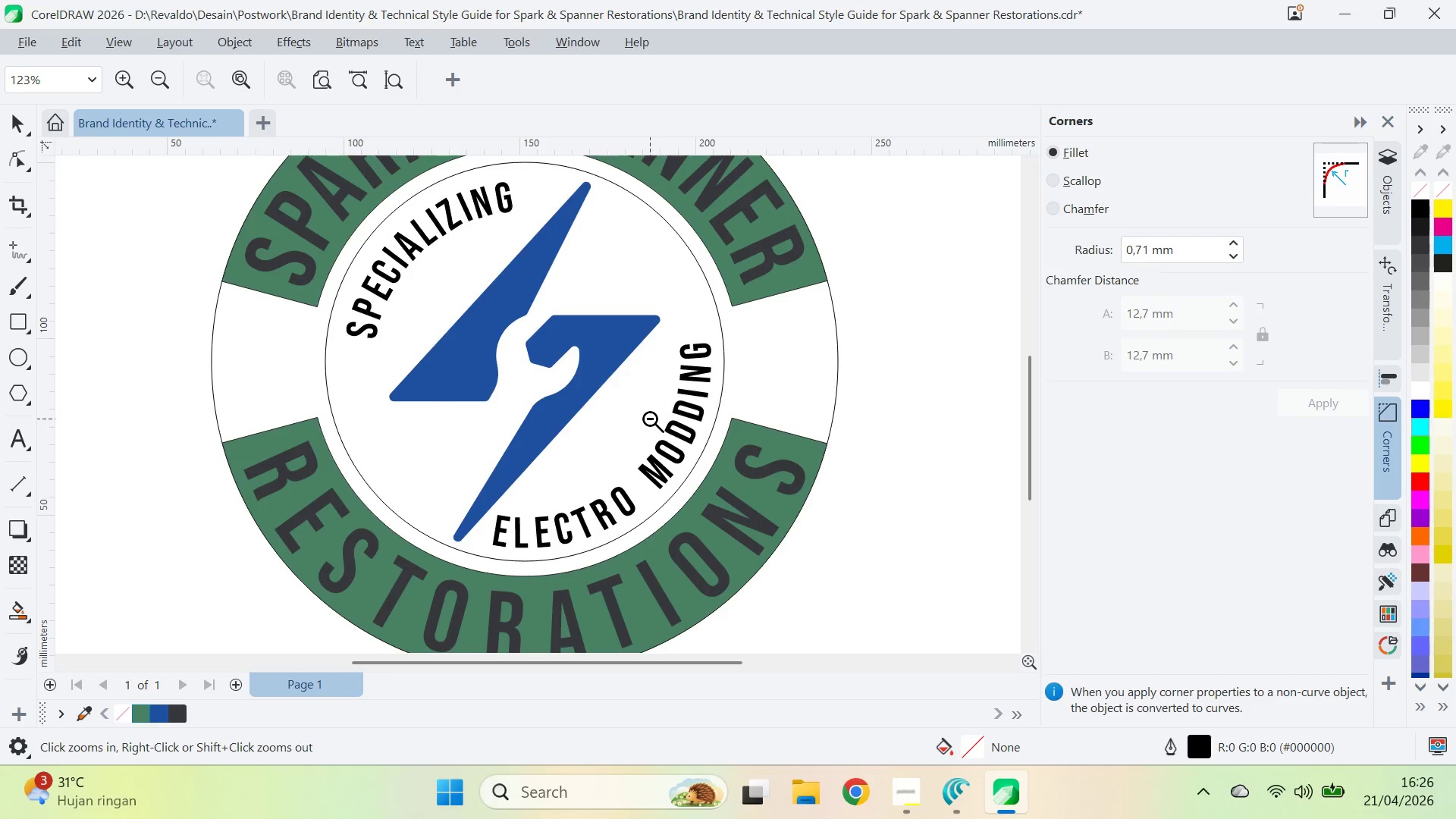 
type(qv)
 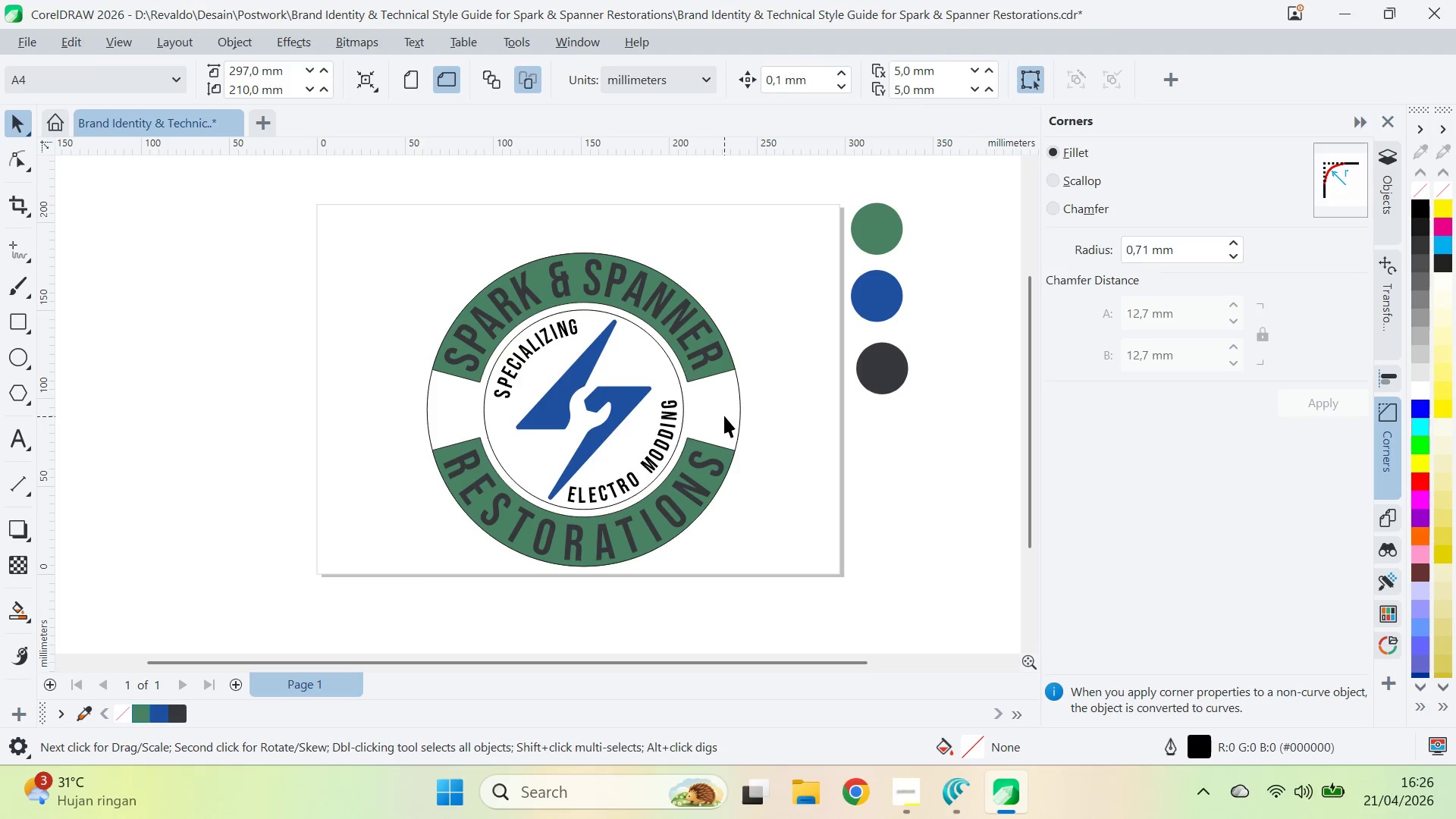 
left_click_drag(start_coordinate=[608, 375], to_coordinate=[661, 401])
 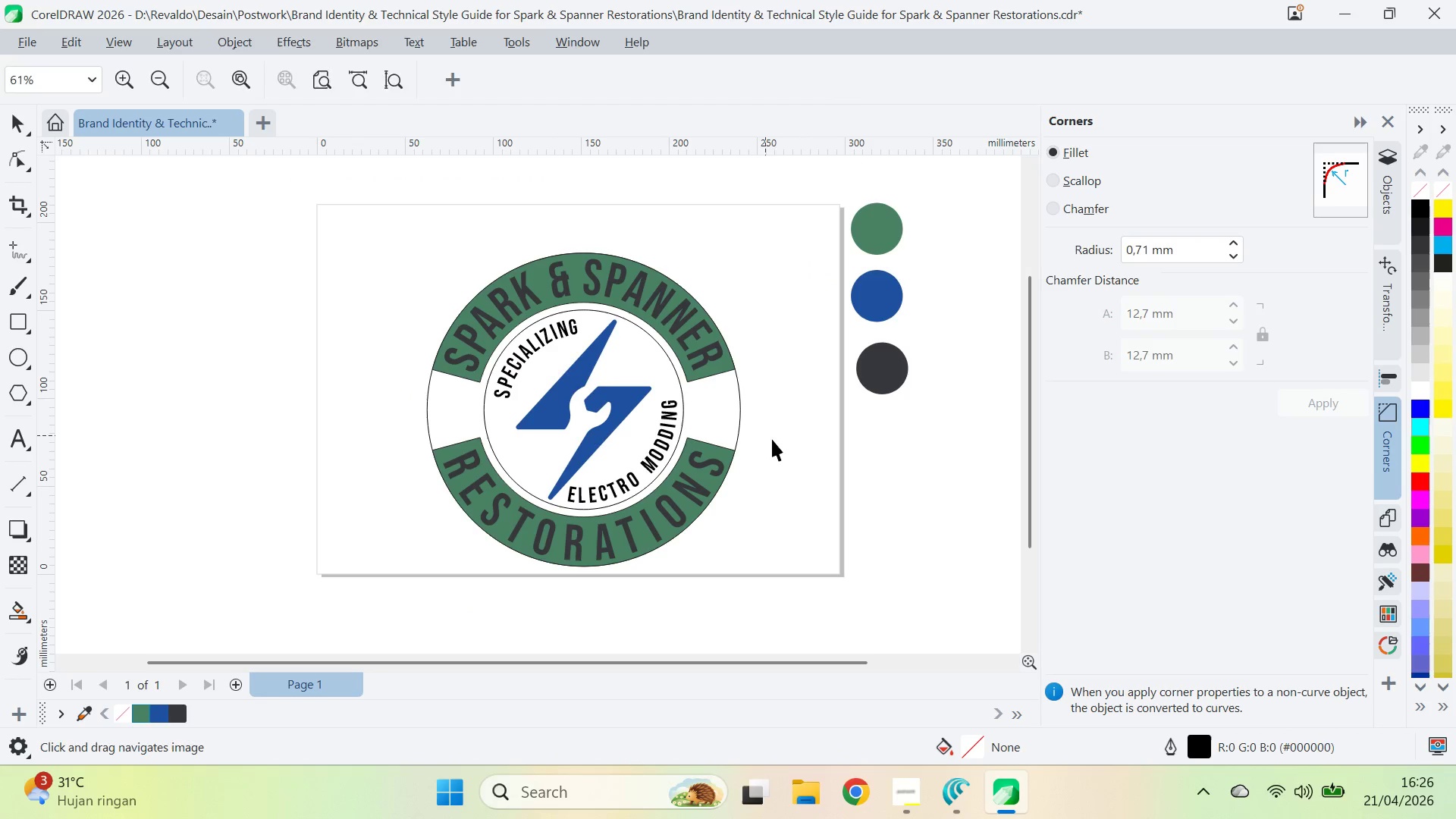 
double_click([774, 440])
 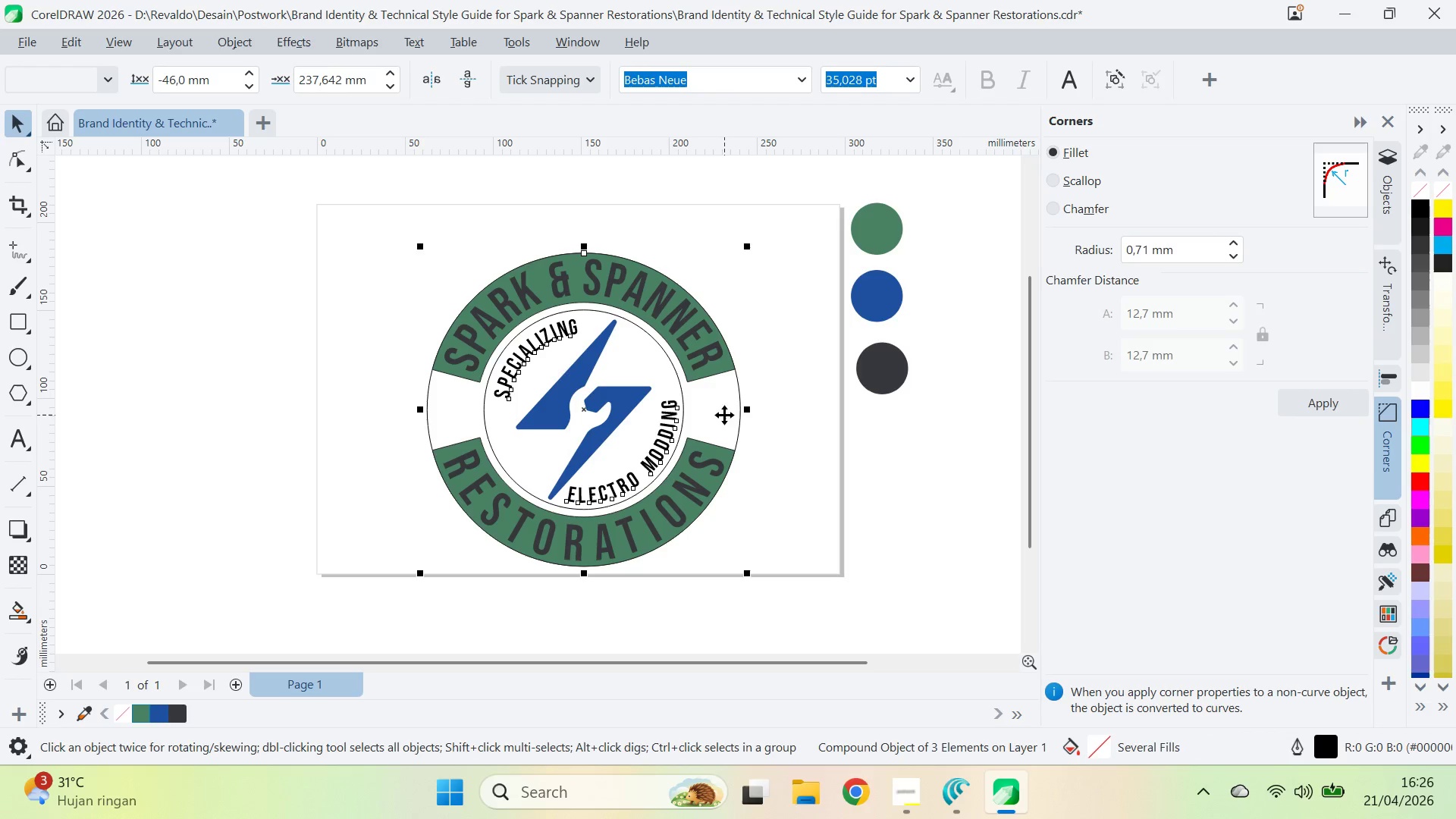 
key(Control+Z)
 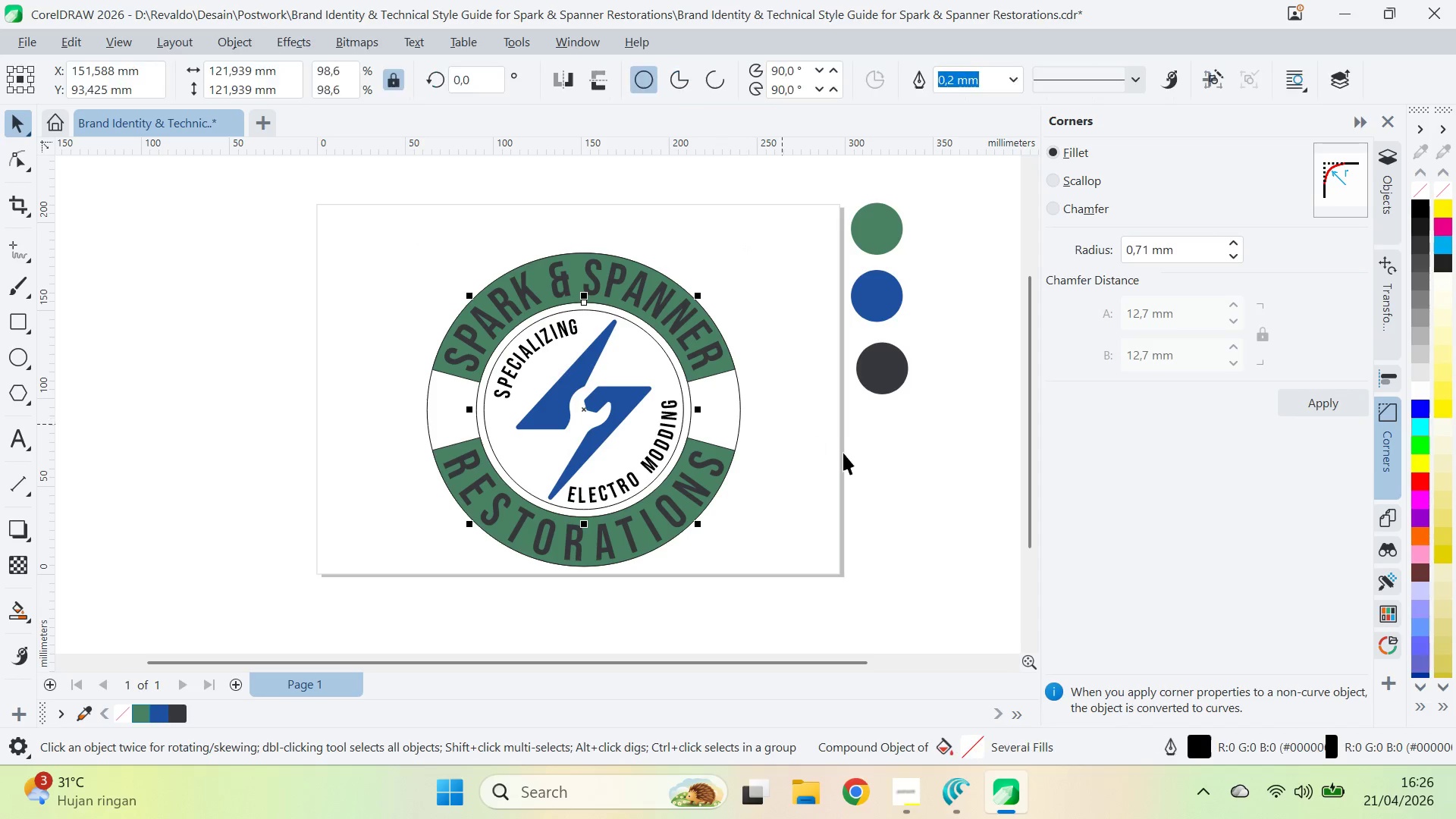 
left_click([845, 456])
 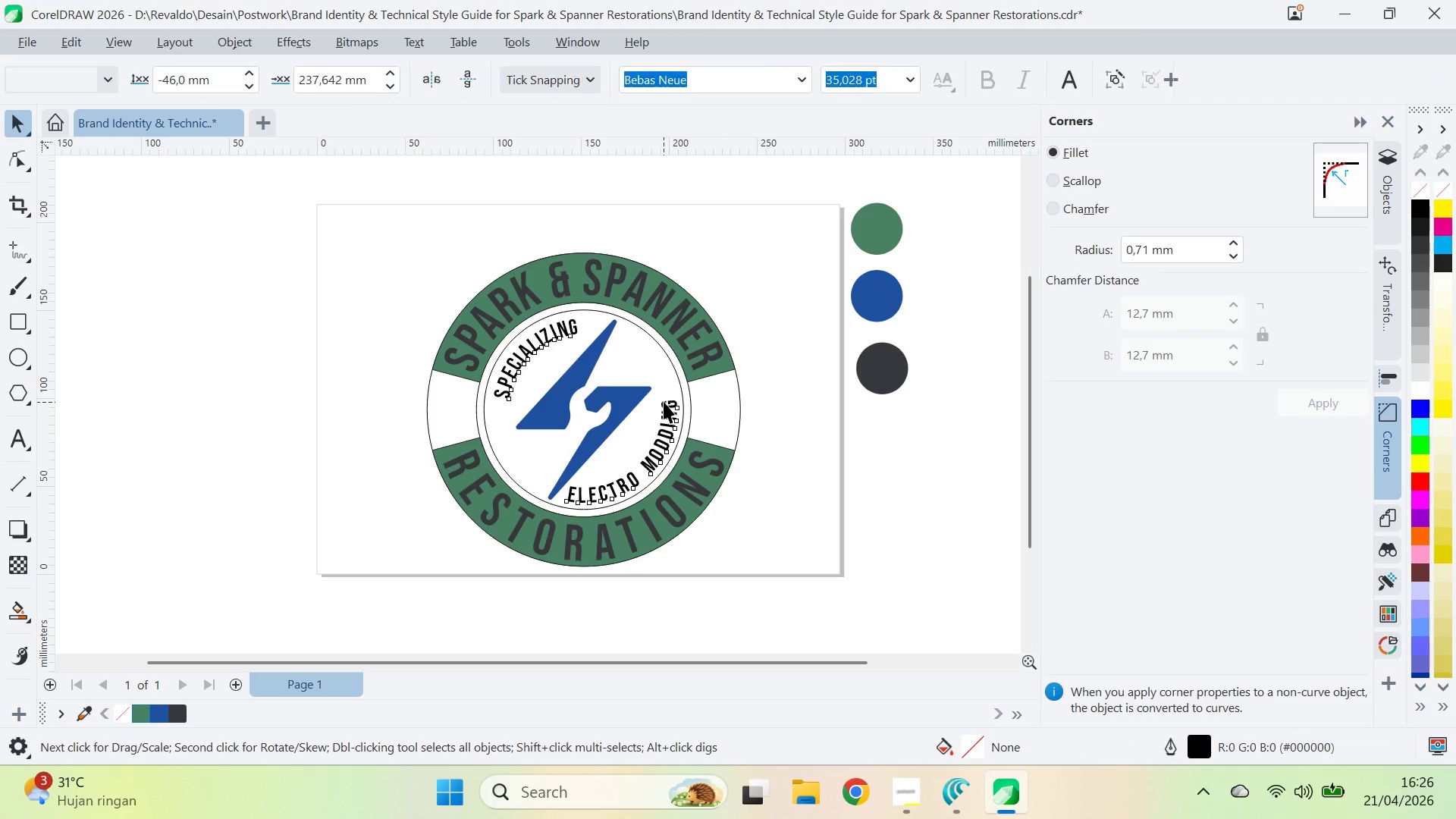 
key(Control+K)
 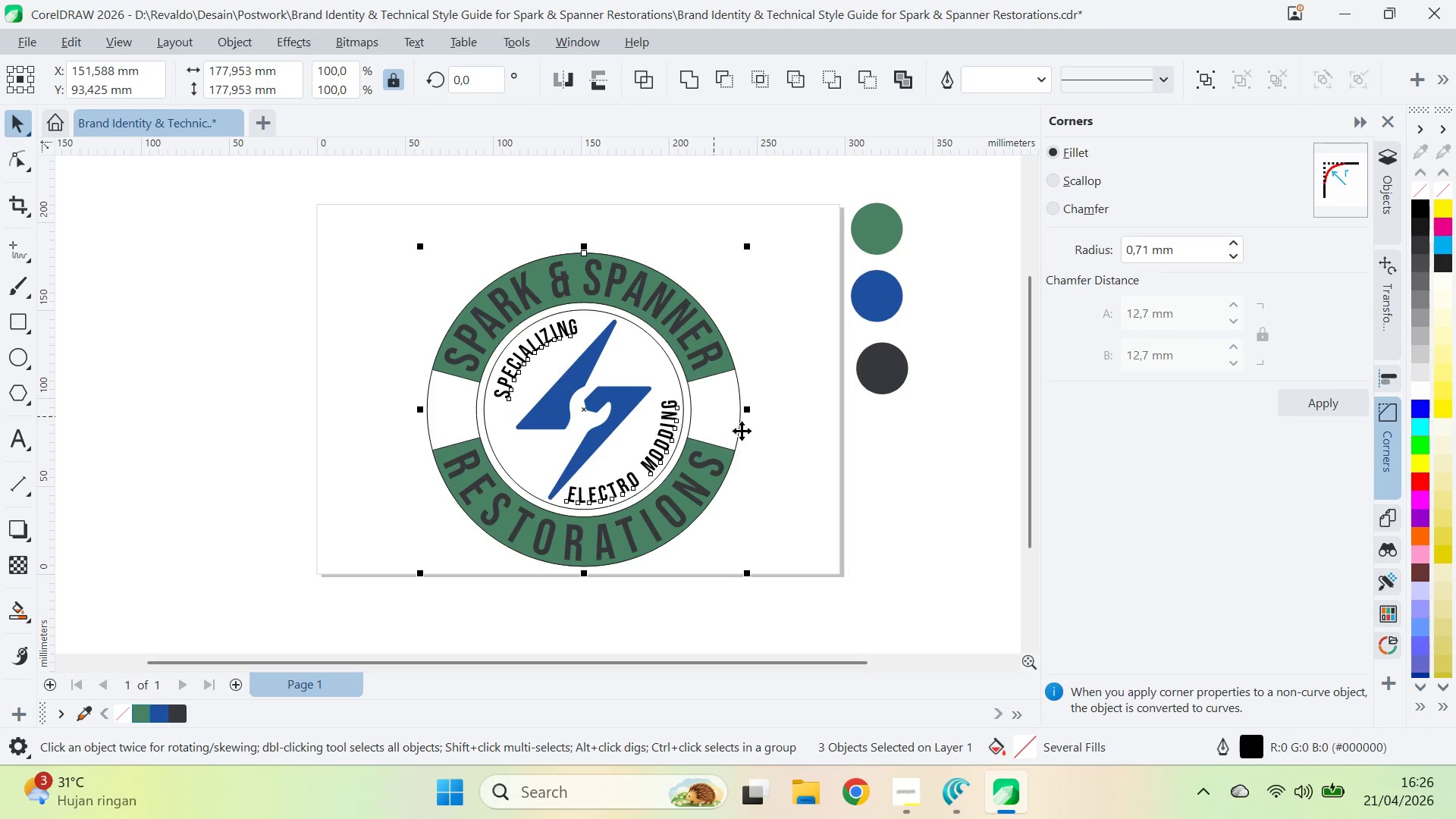 
left_click([766, 442])
 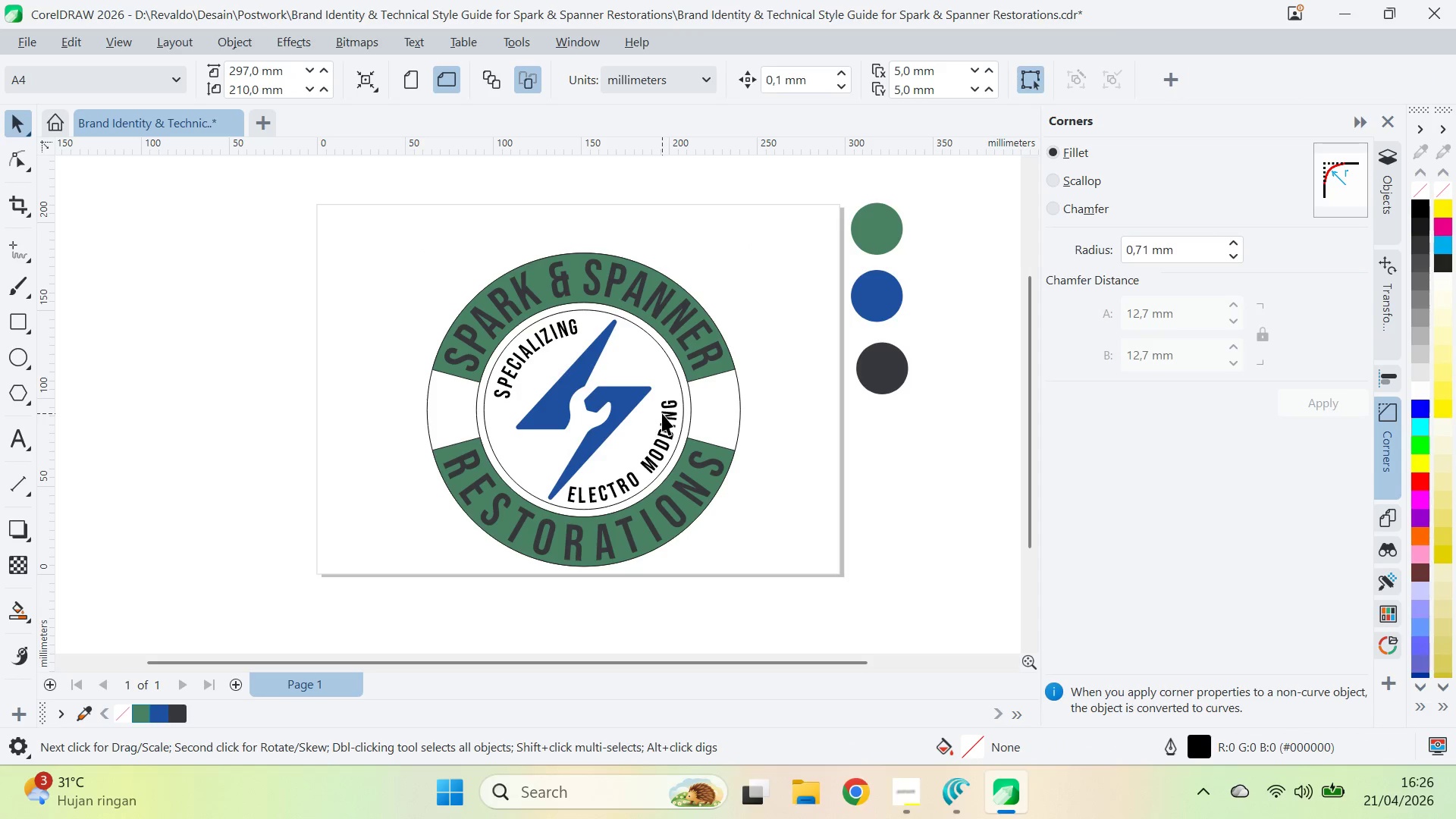 
left_click([662, 413])
 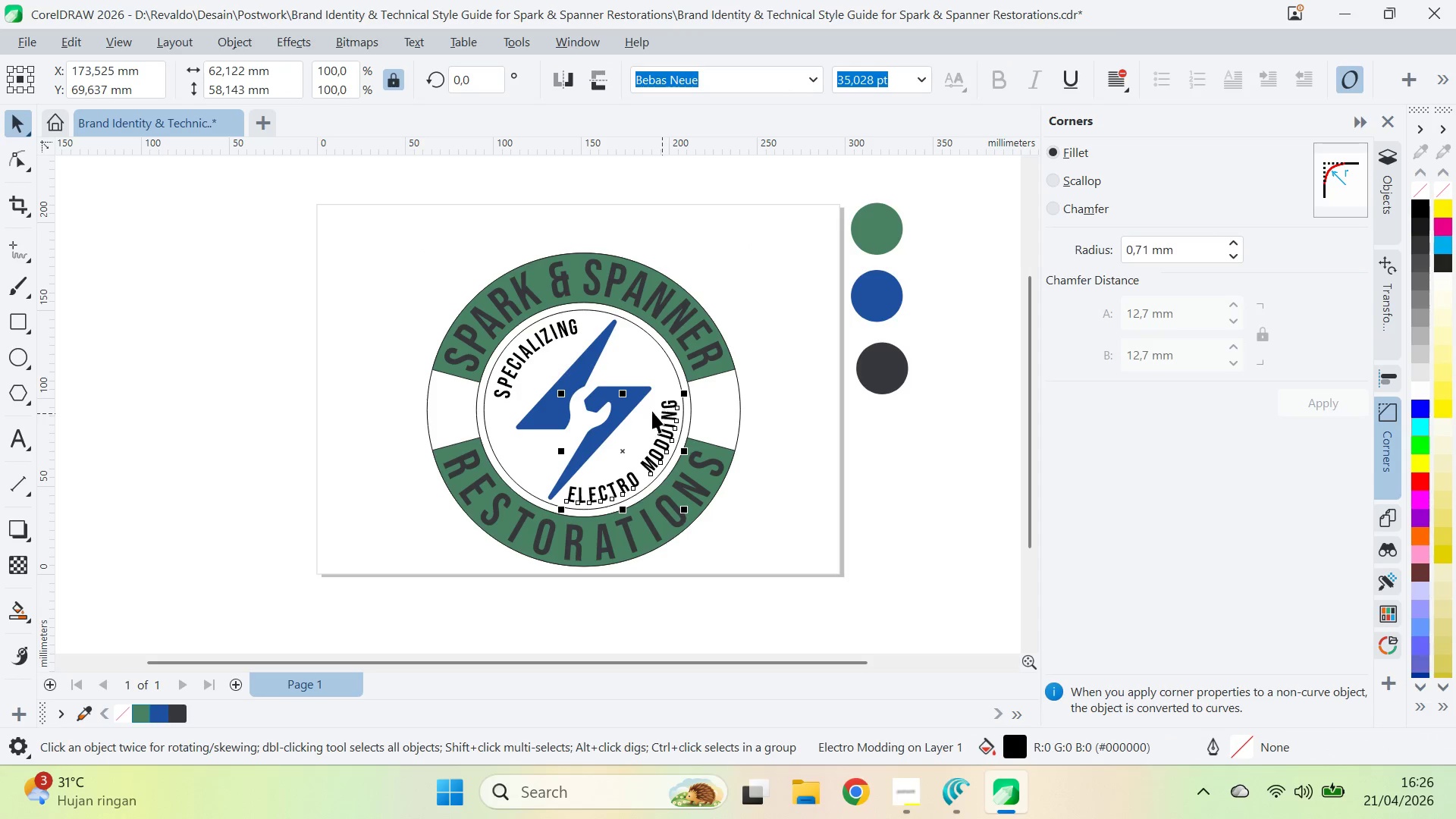 
hold_key(key=ShiftLeft, duration=0.53)
 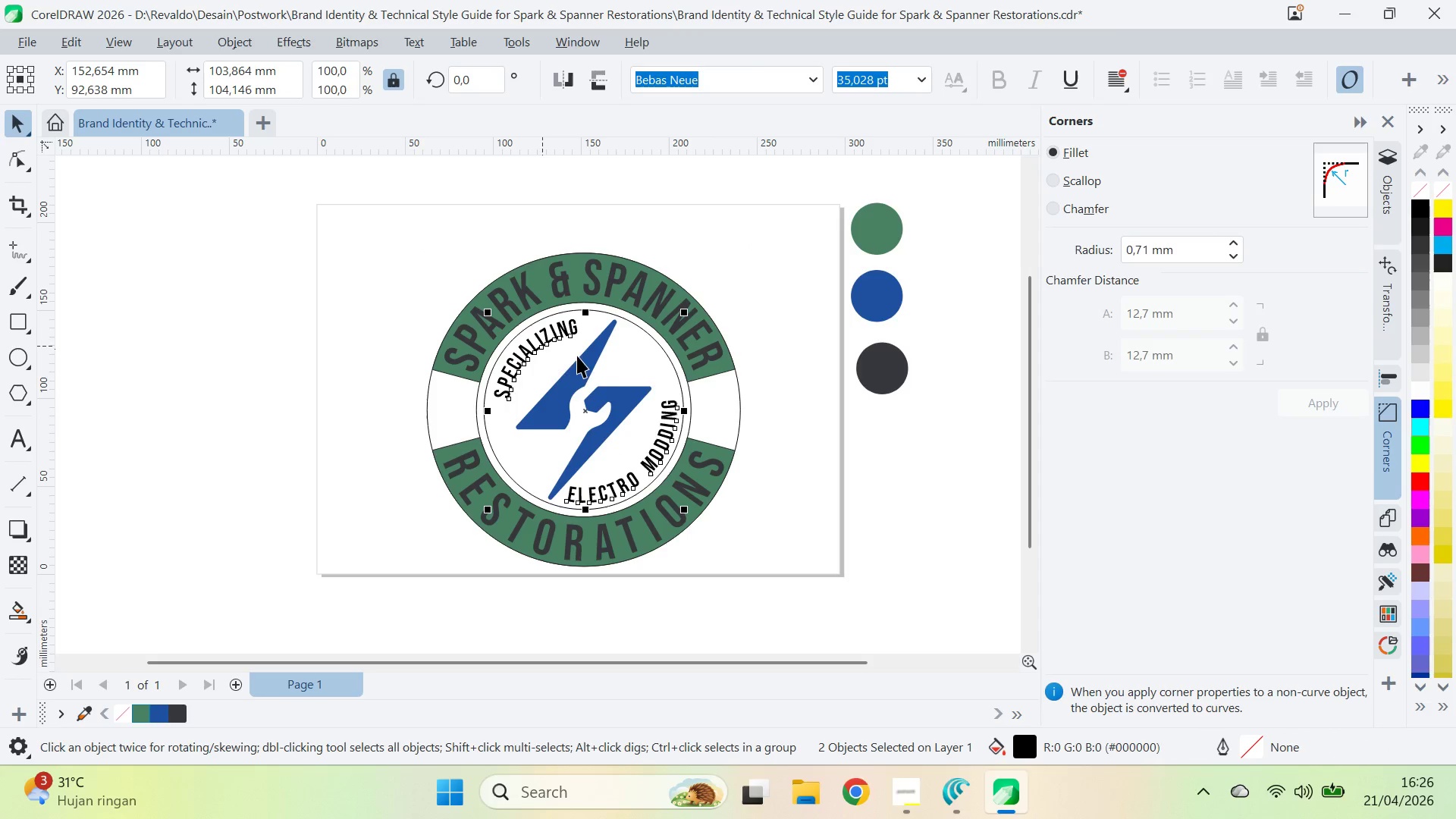 
key(Alt+AltLeft)
 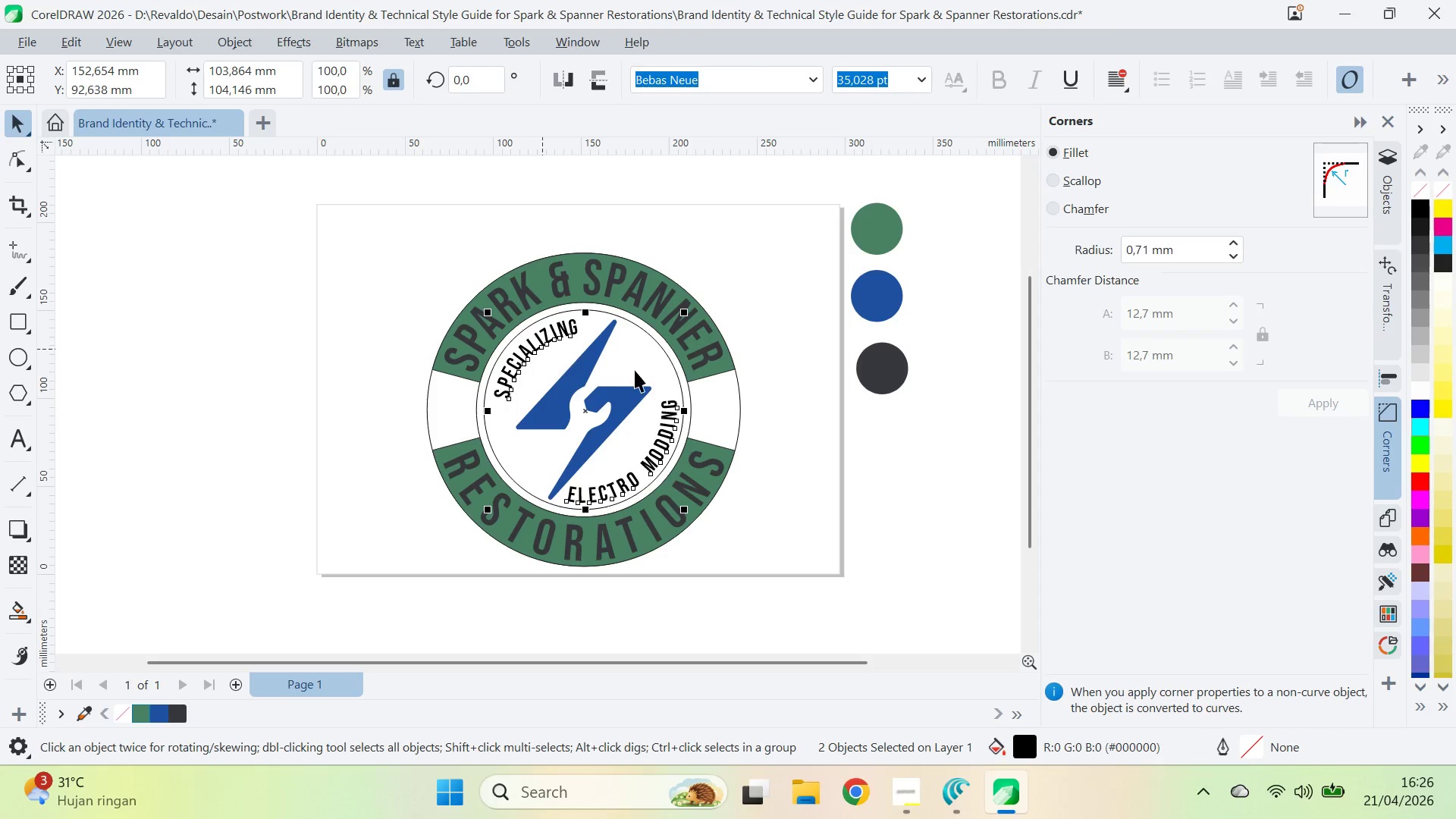 
key(Alt+Tab)